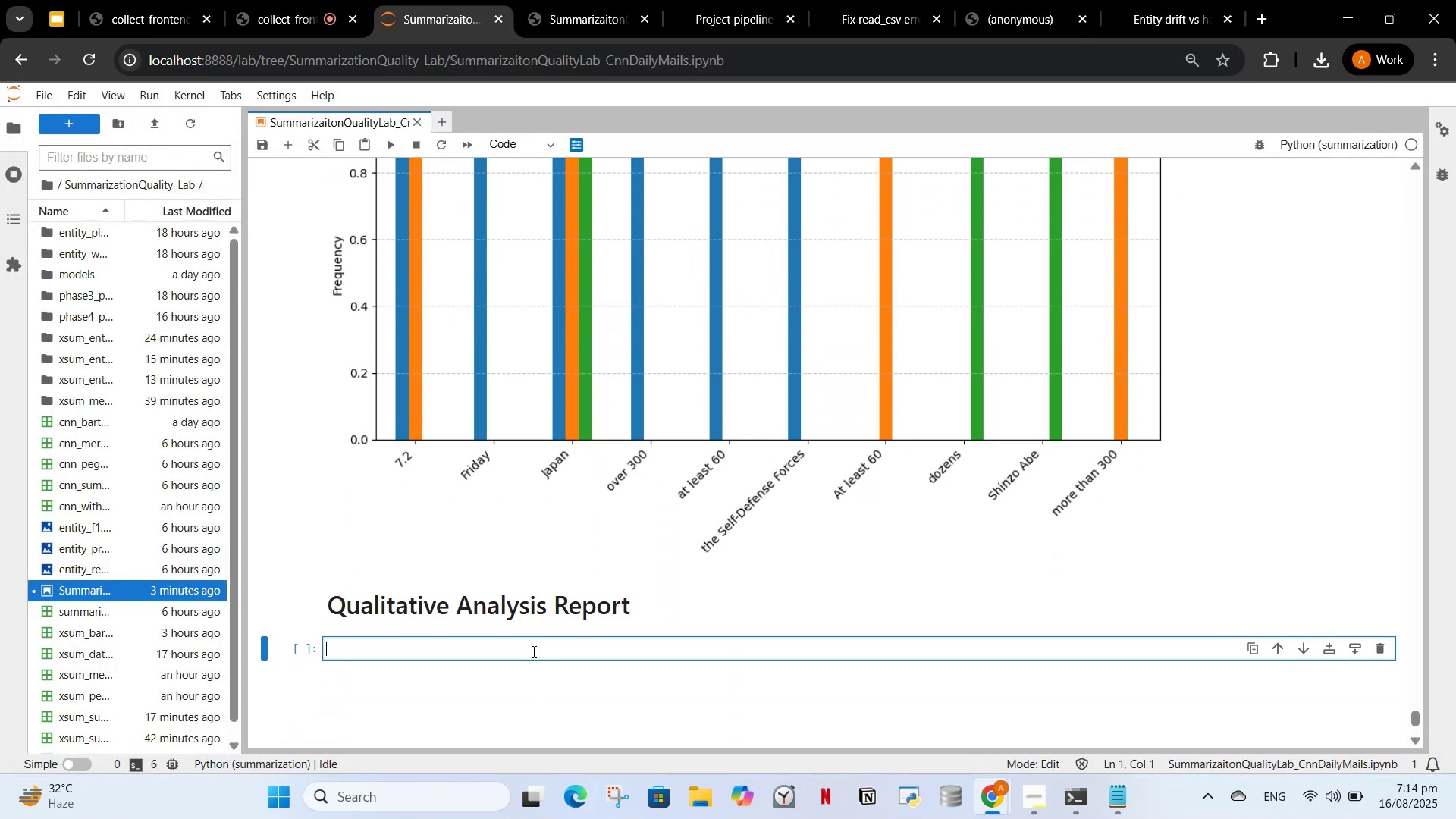 
left_click([543, 654])
 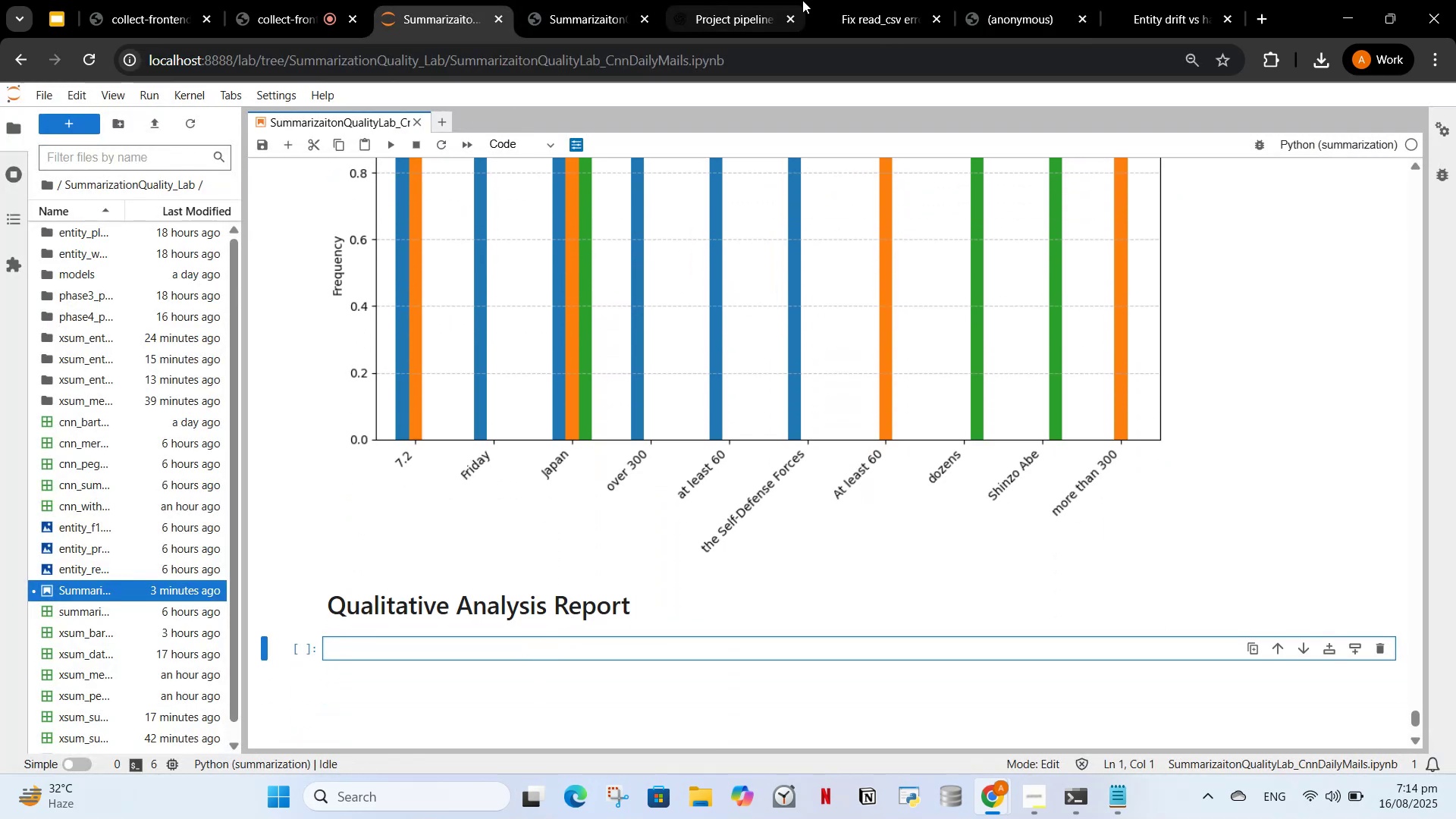 
left_click([852, 0])
 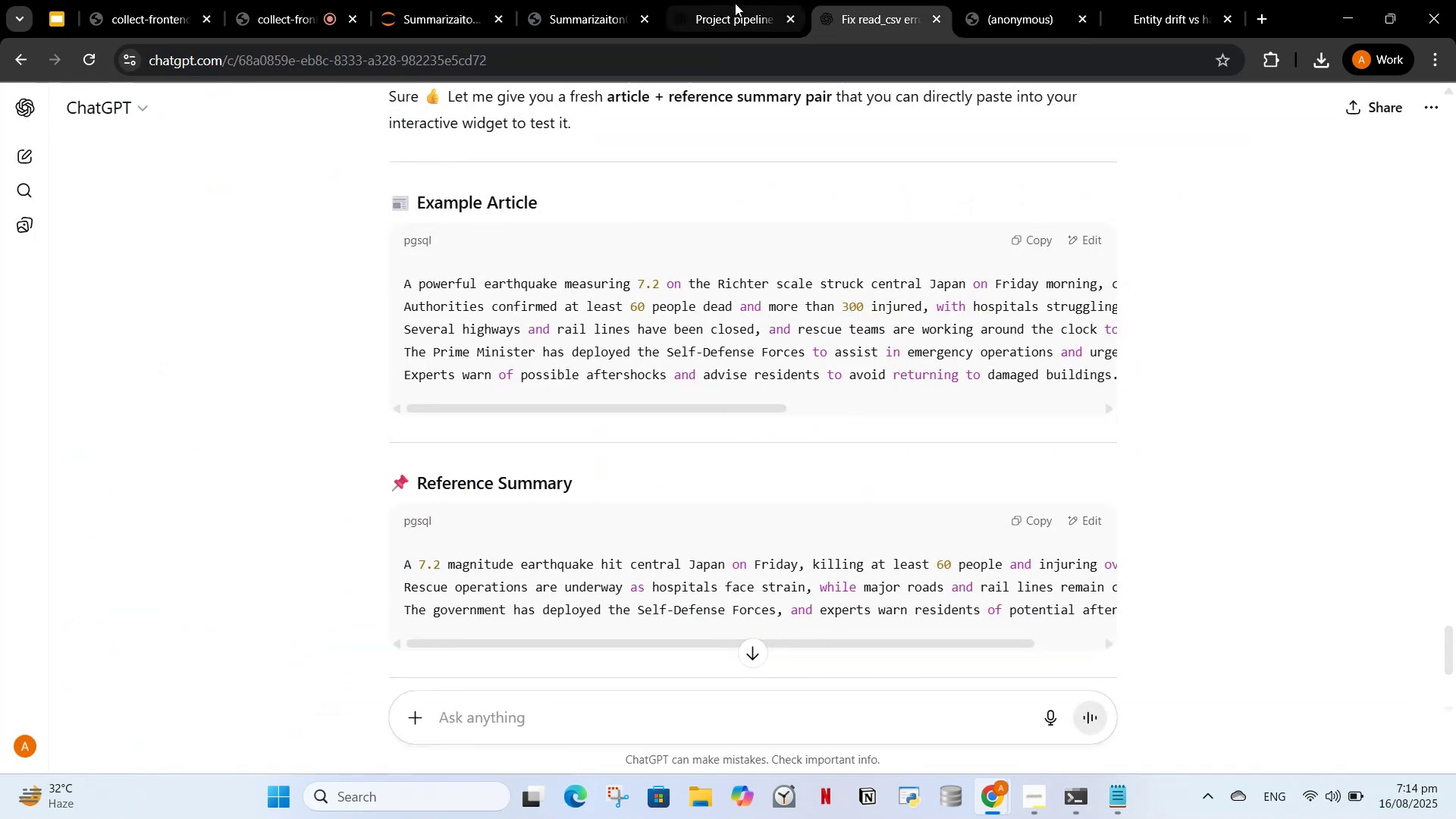 
left_click([738, 8])
 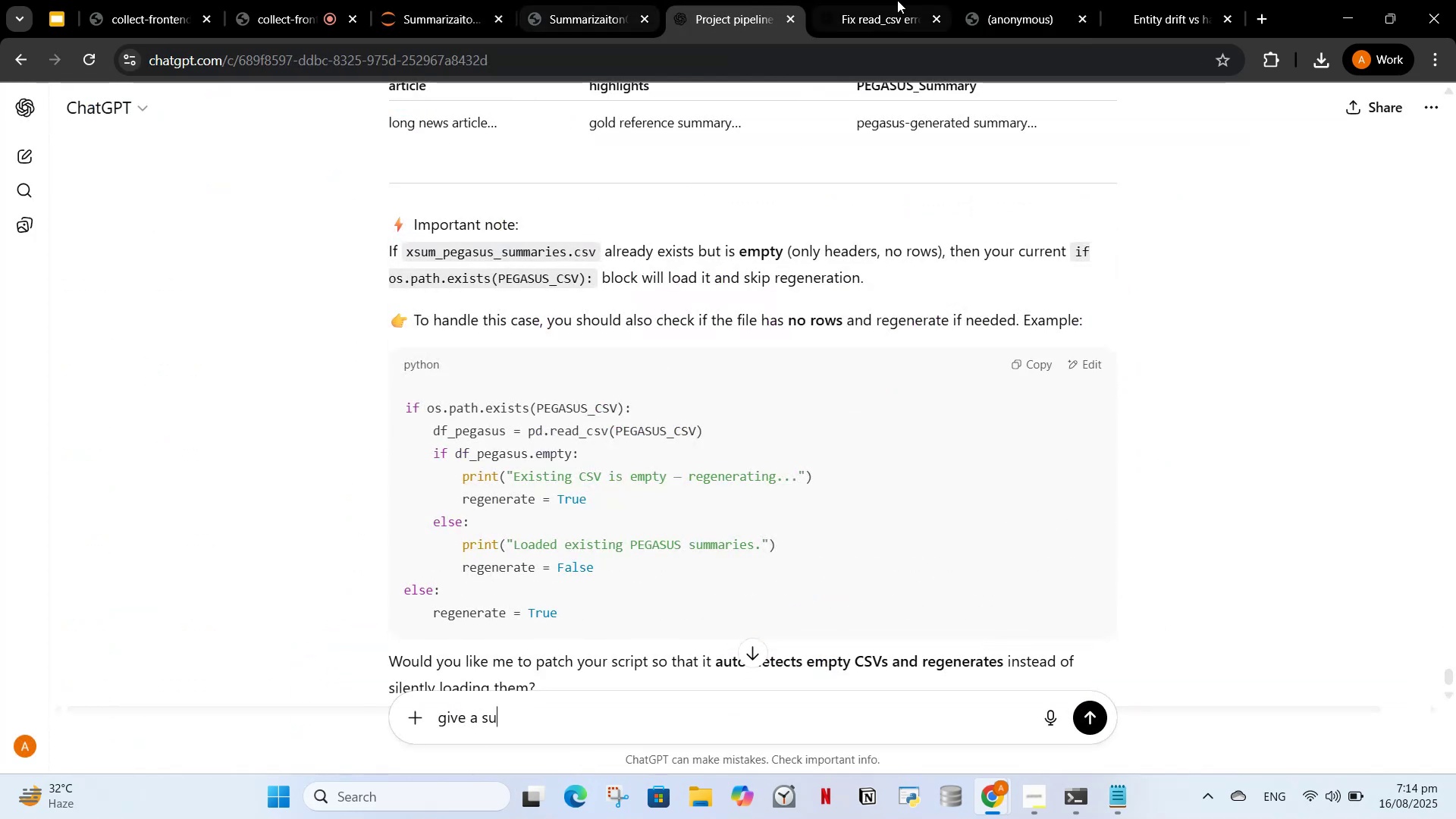 
left_click([897, 0])
 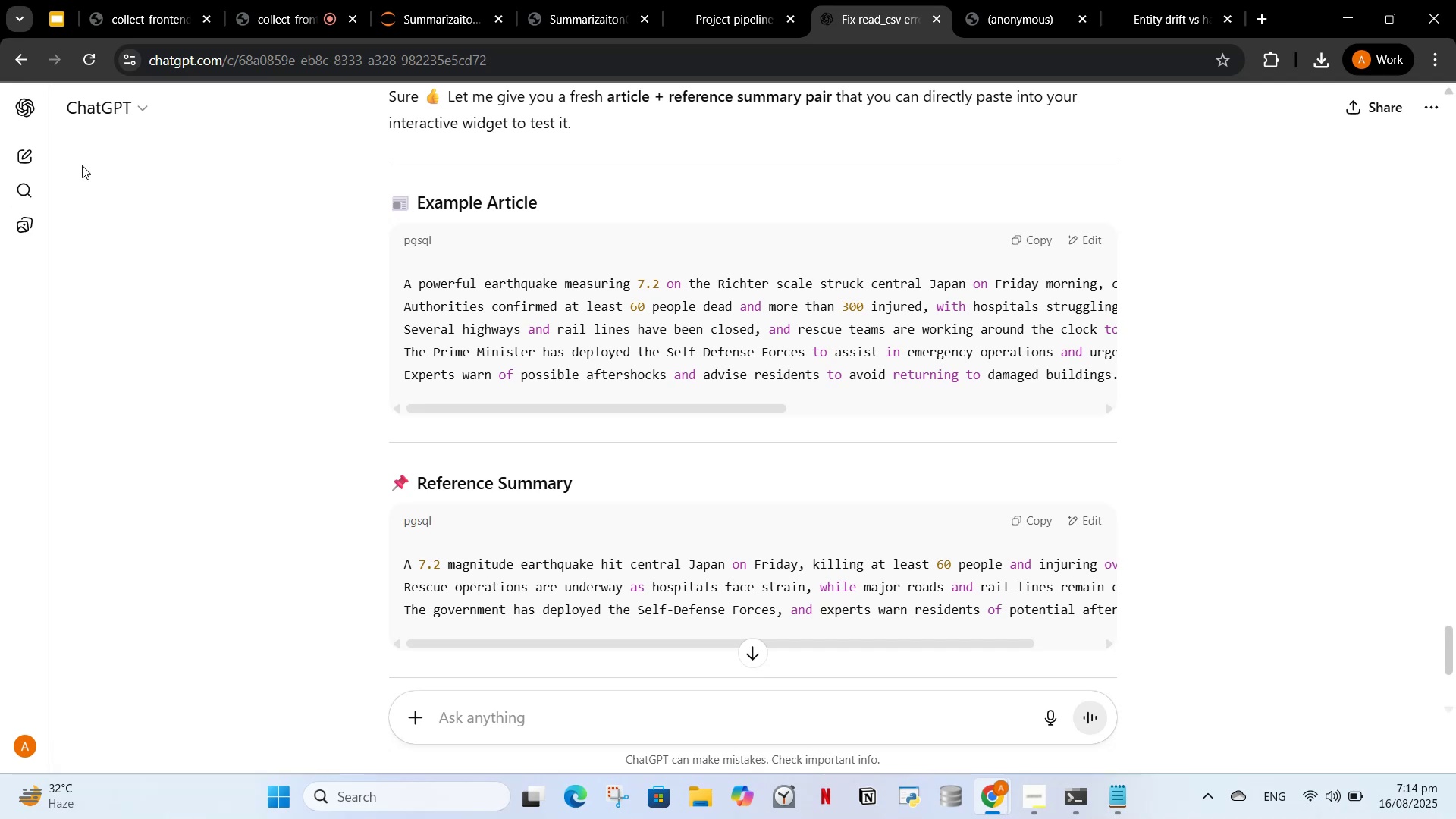 
left_click([95, 114])
 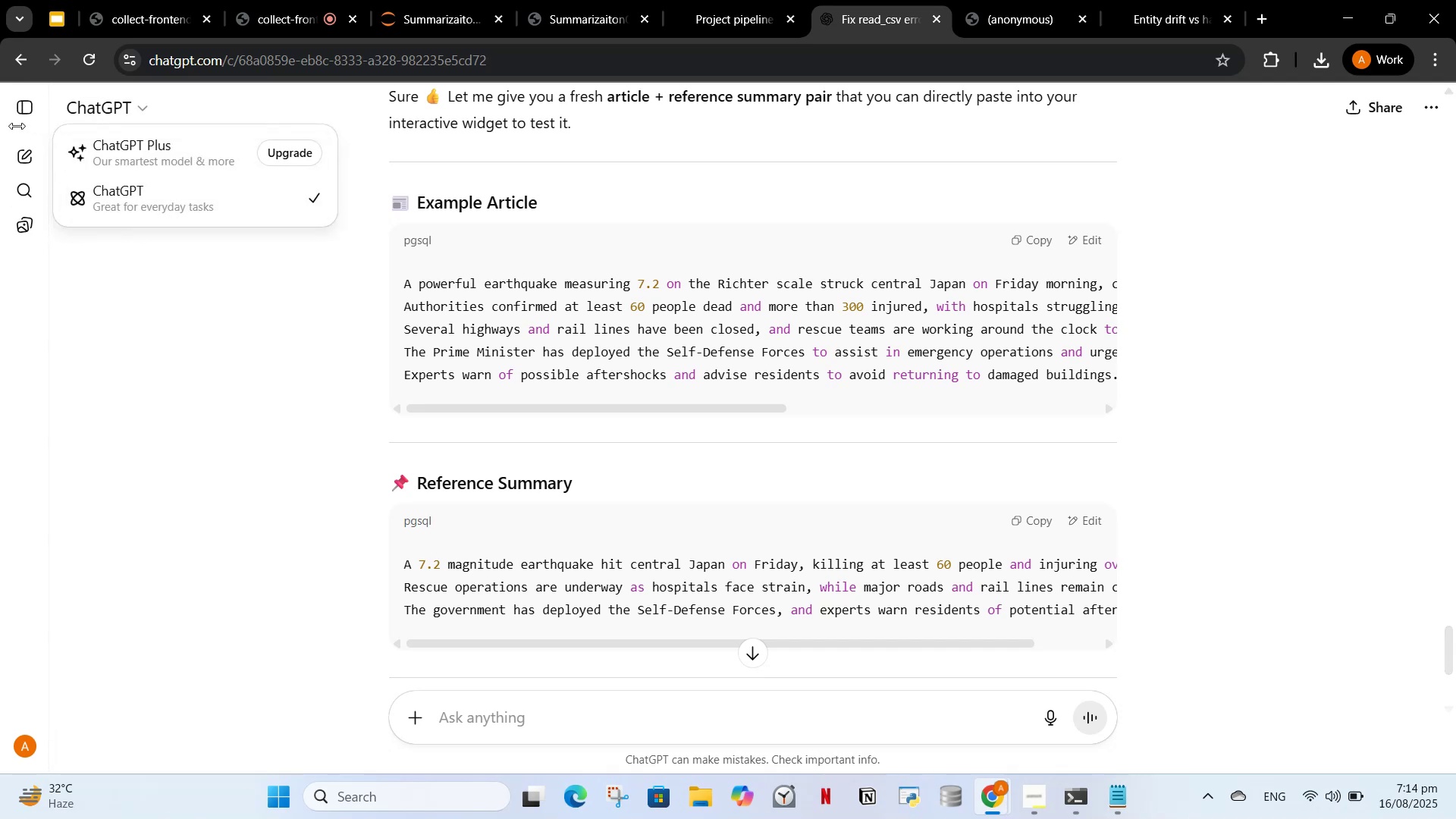 
left_click([23, 109])
 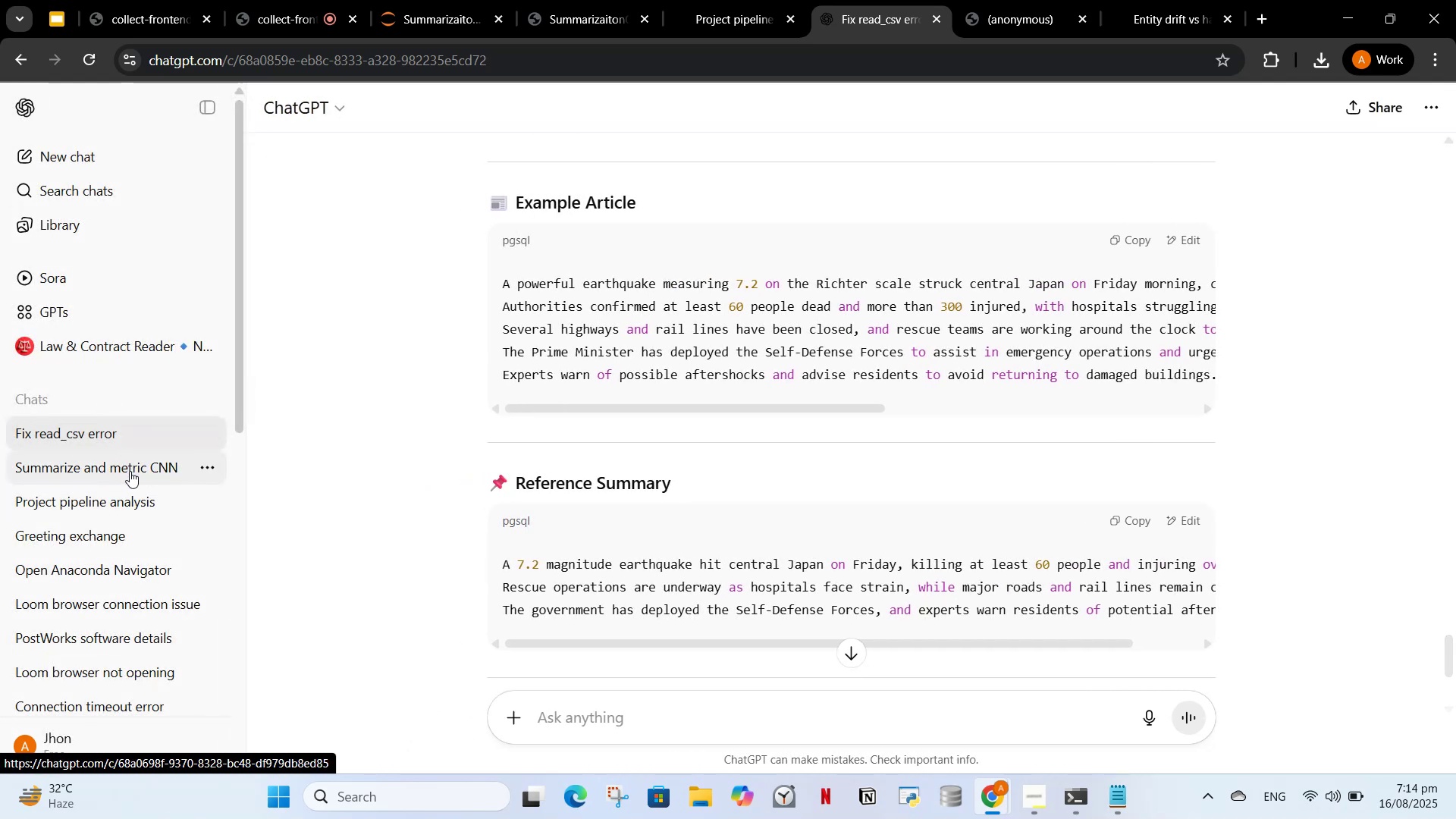 
left_click([128, 477])
 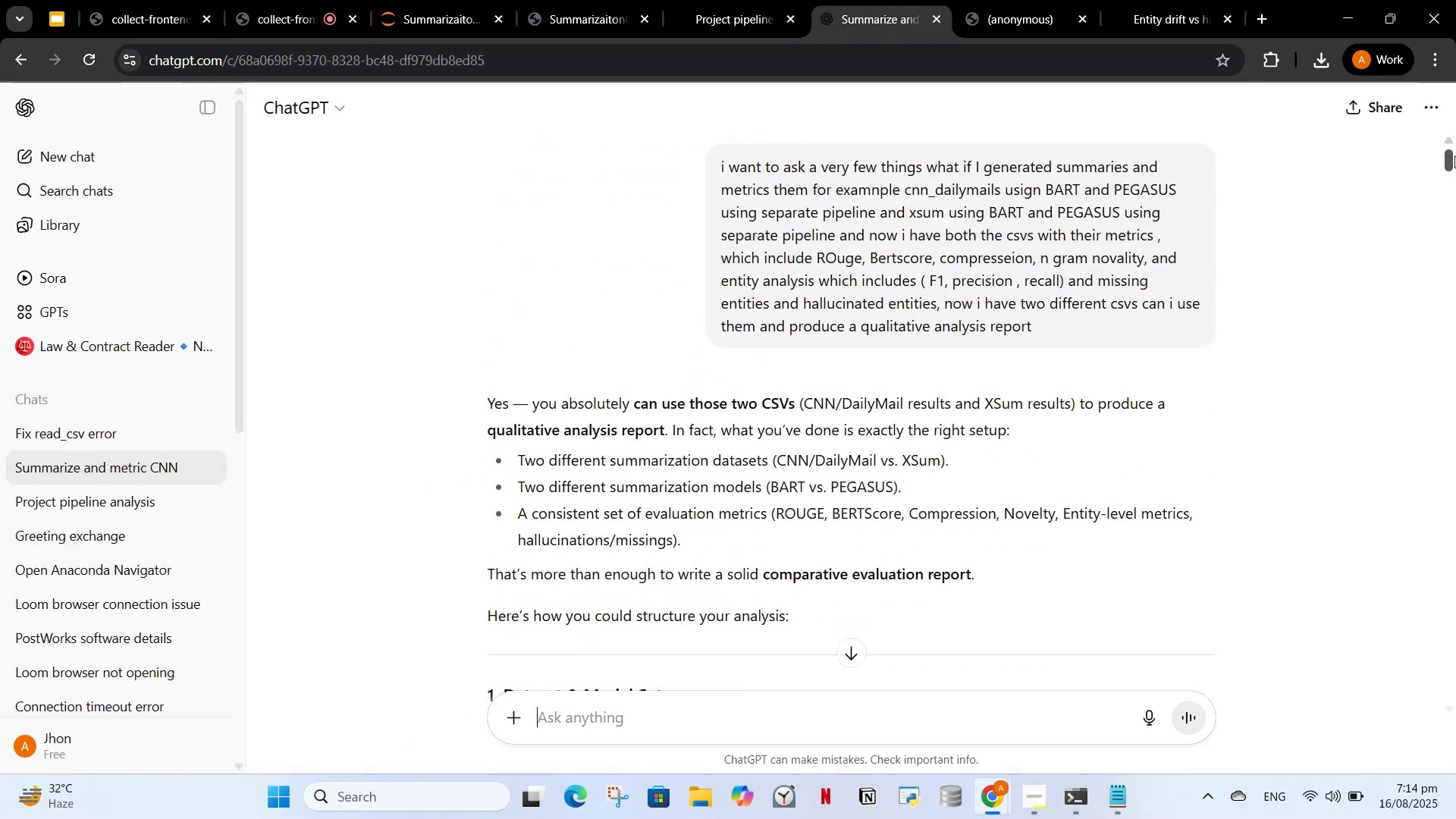 
scroll: coordinate [1009, 435], scroll_direction: down, amount: 5.0
 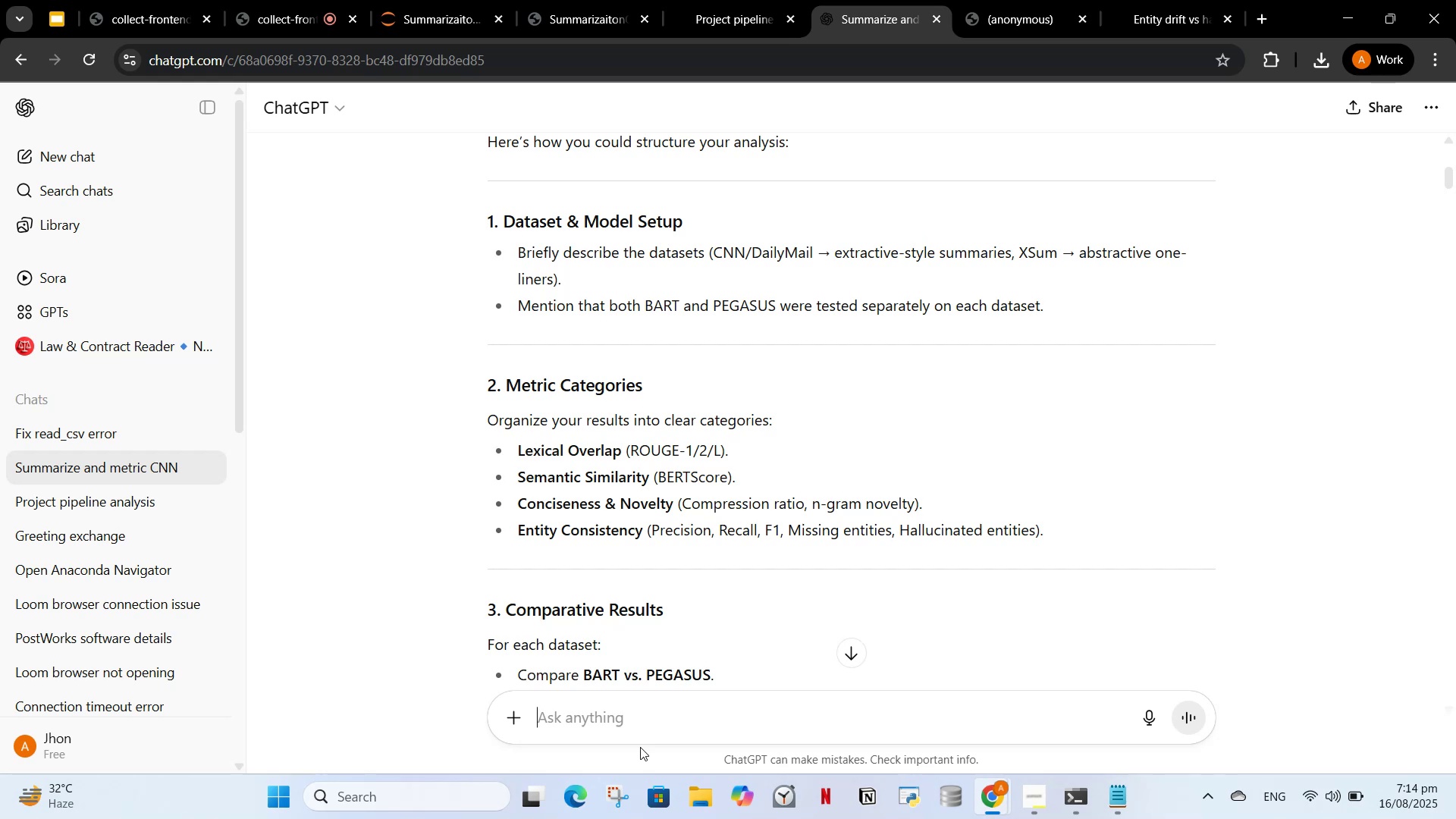 
type(in general tlel me how shoudl i npreapre a qualitative ana;lysis repir)
key(Backspace)
key(Backspace)
key(Backspace)
key(Backspace)
key(Backspace)
key(Backspace)
key(Backspace)
key(Backspace)
key(Backspace)
key(Backspace)
key(Backspace)
key(Backspace)
type(lysis report o)
key(Backspace)
type(from the both datasets)
 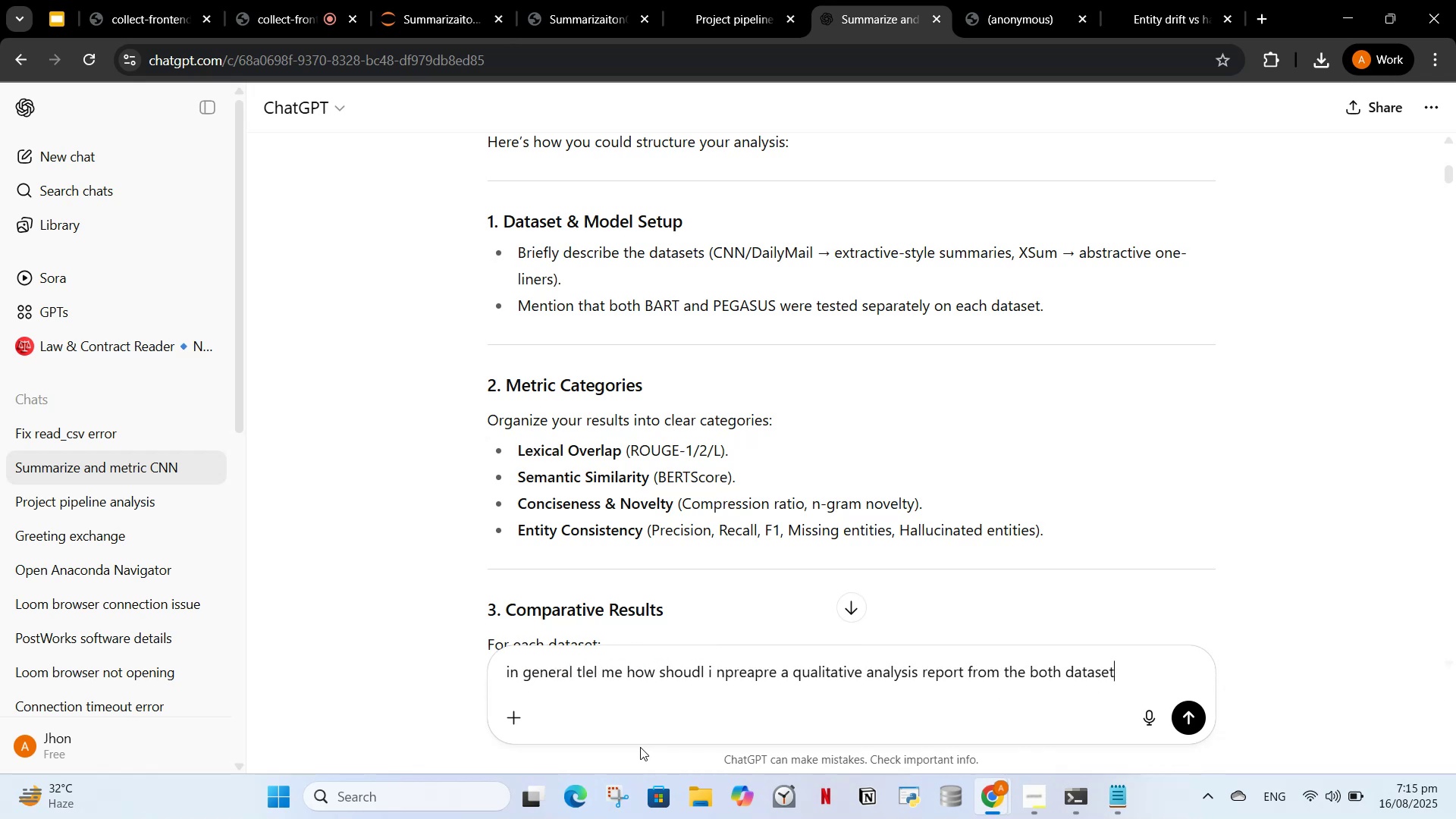 
key(Enter)
 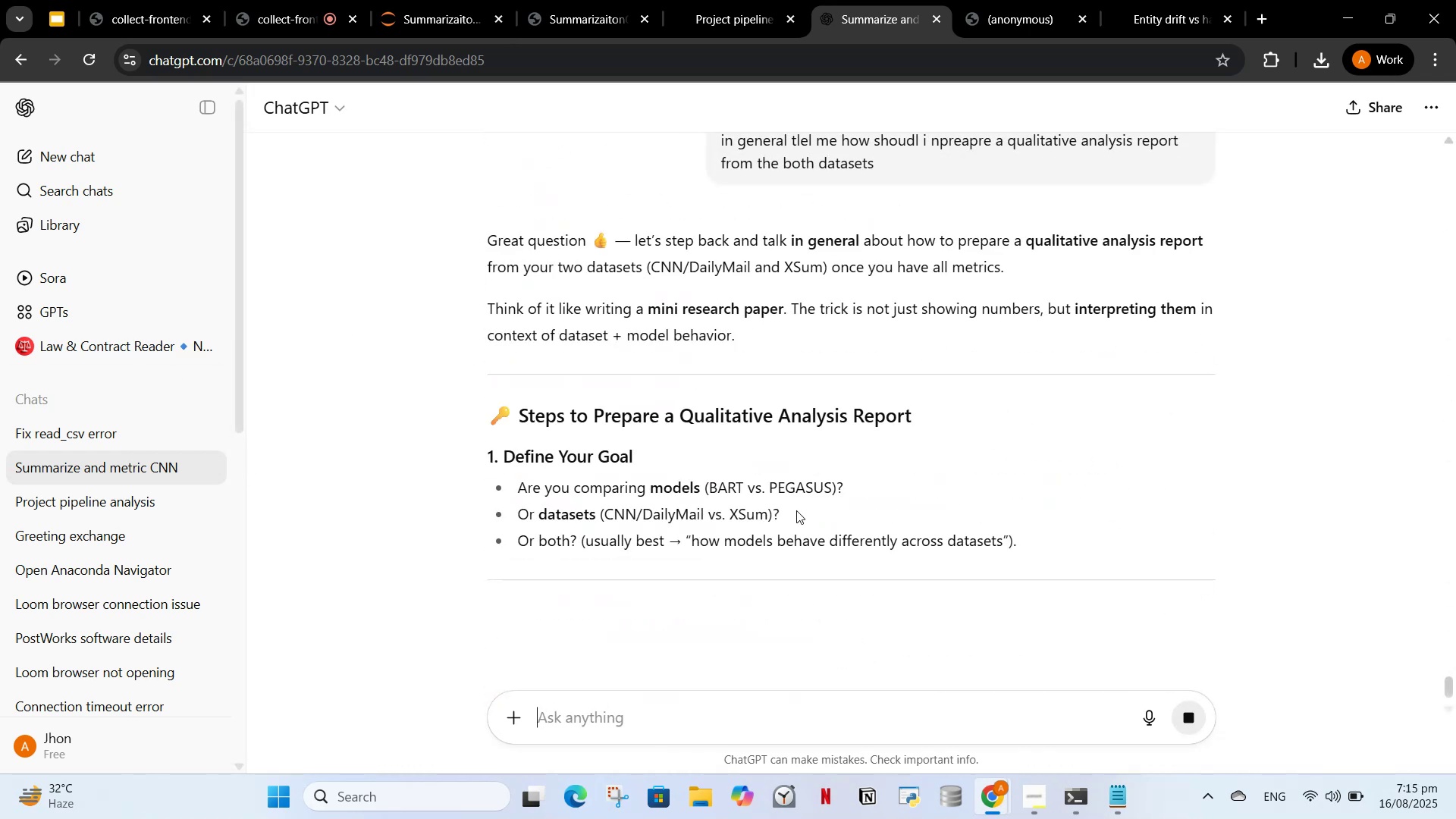 
wait(7.91)
 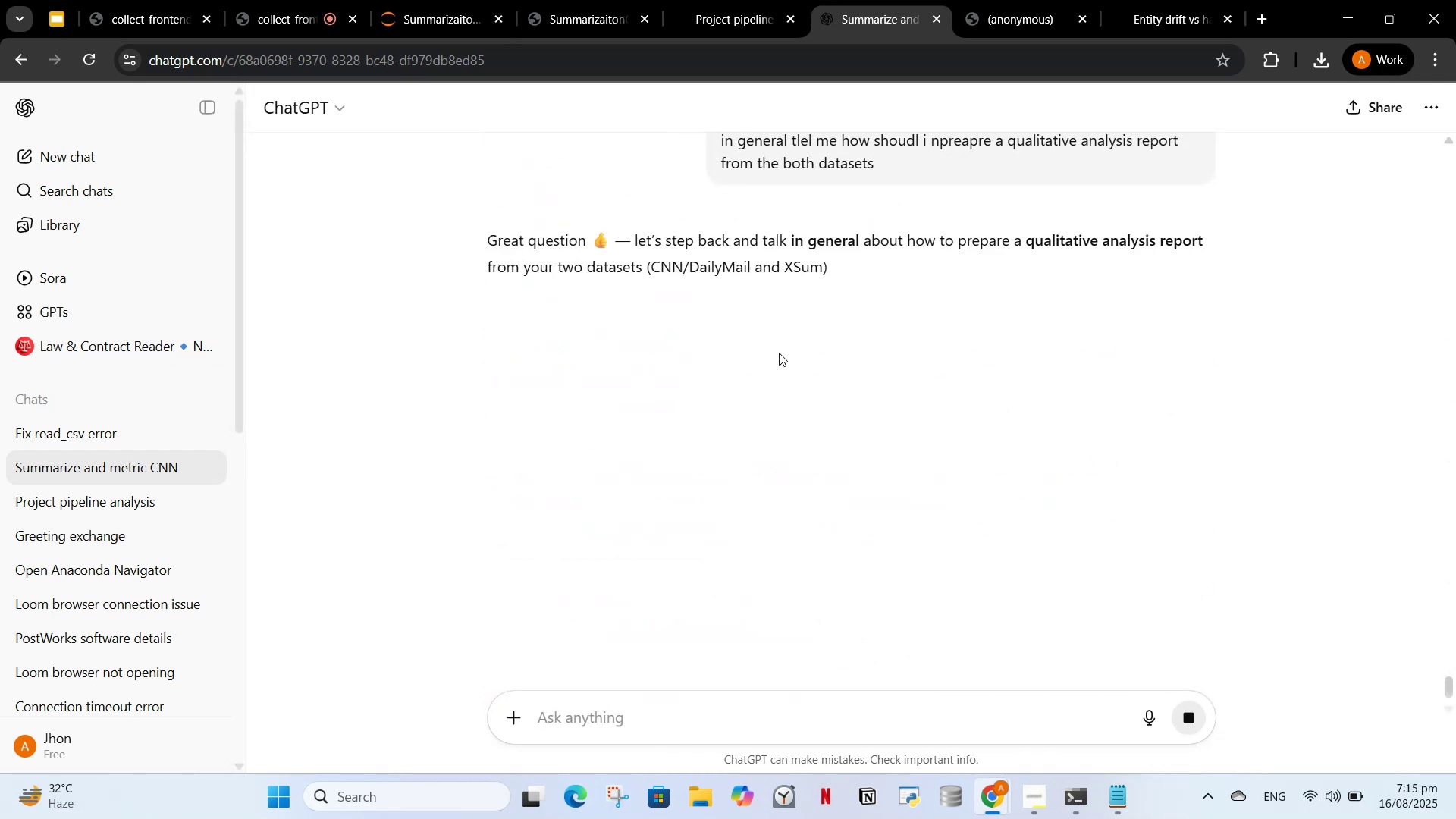 
scroll: coordinate [893, 517], scroll_direction: down, amount: 6.0
 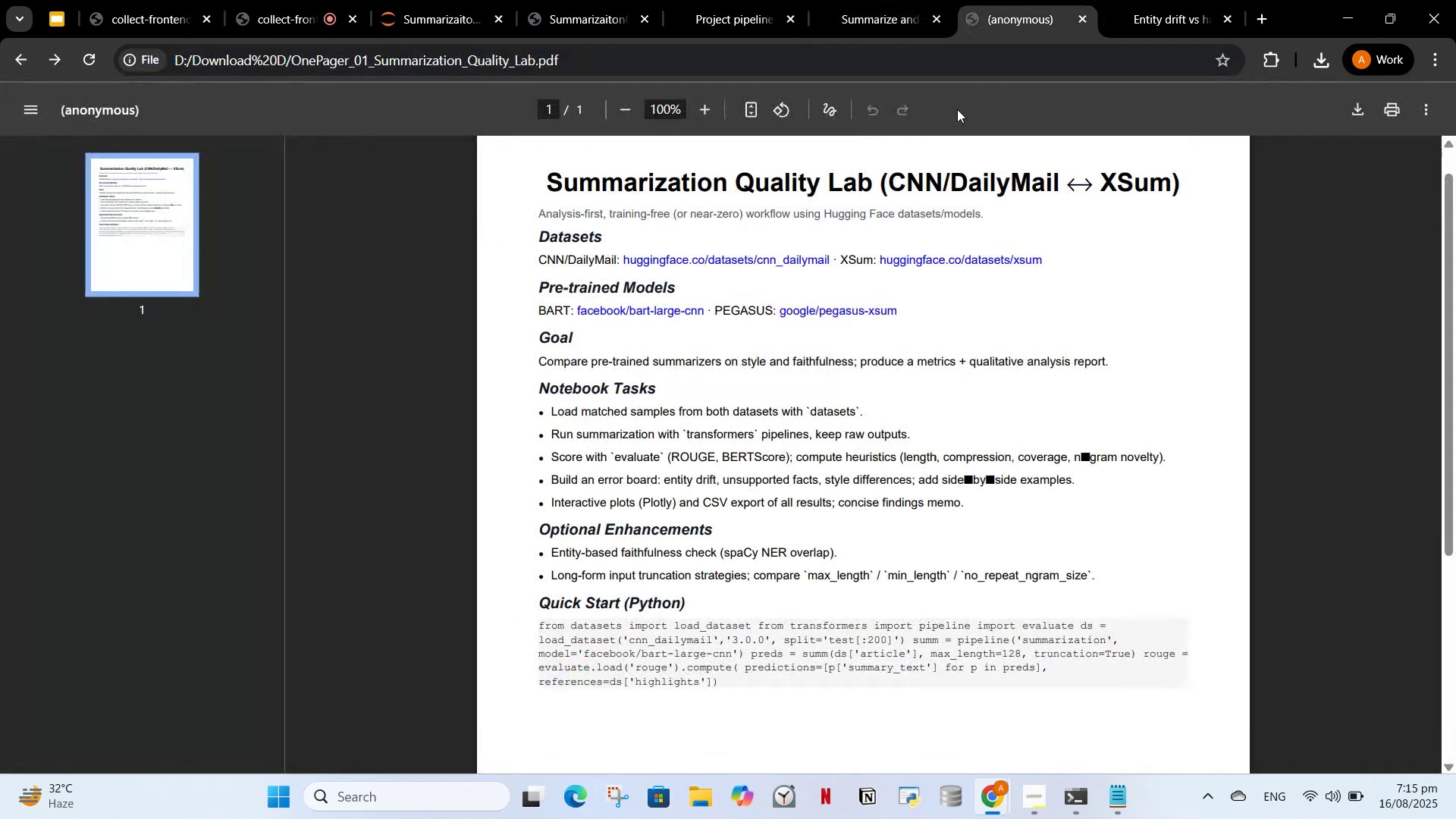 
left_click([706, 439])
 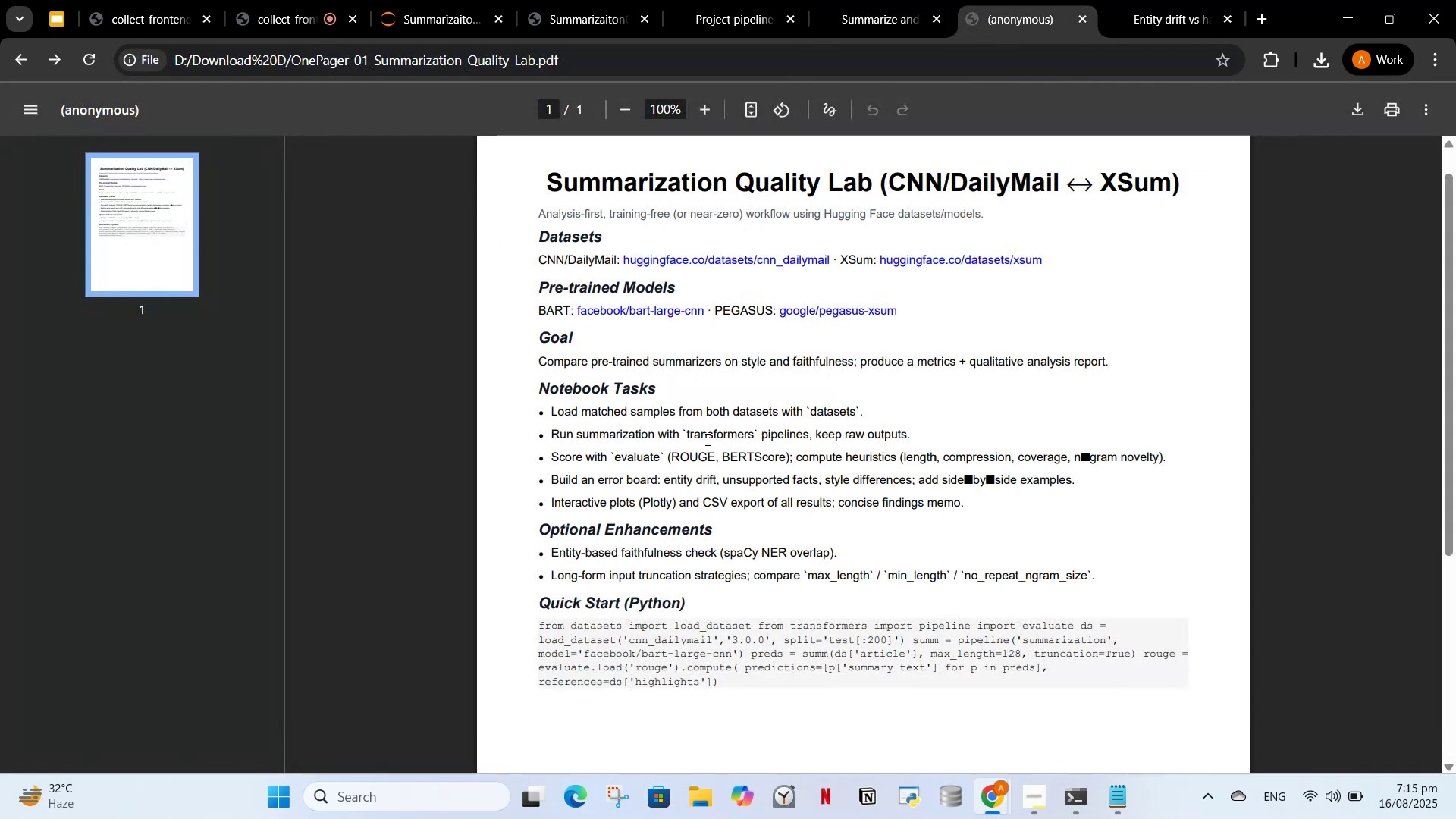 
key(Control+A)
 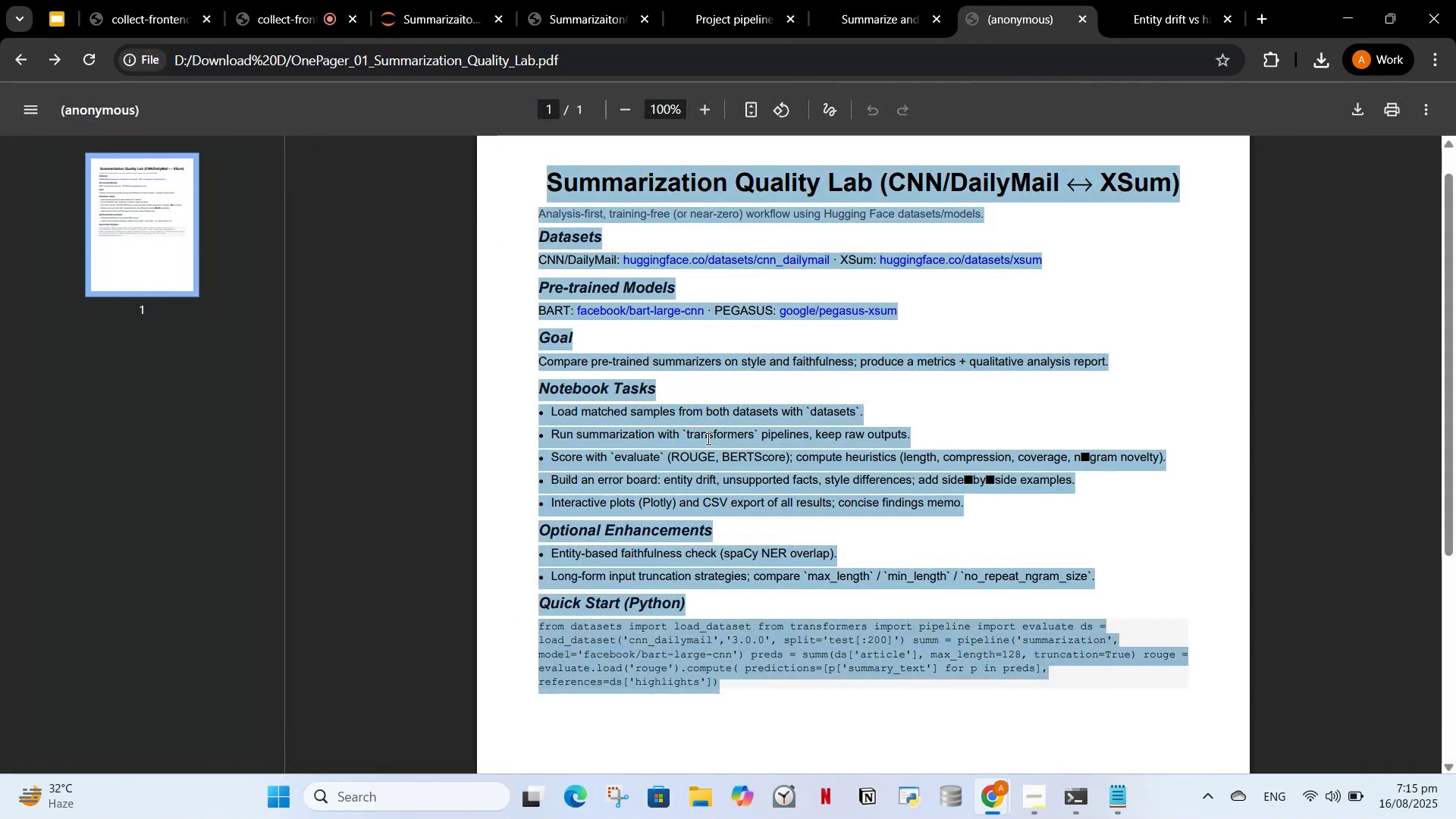 
key(Control+ControlLeft)
 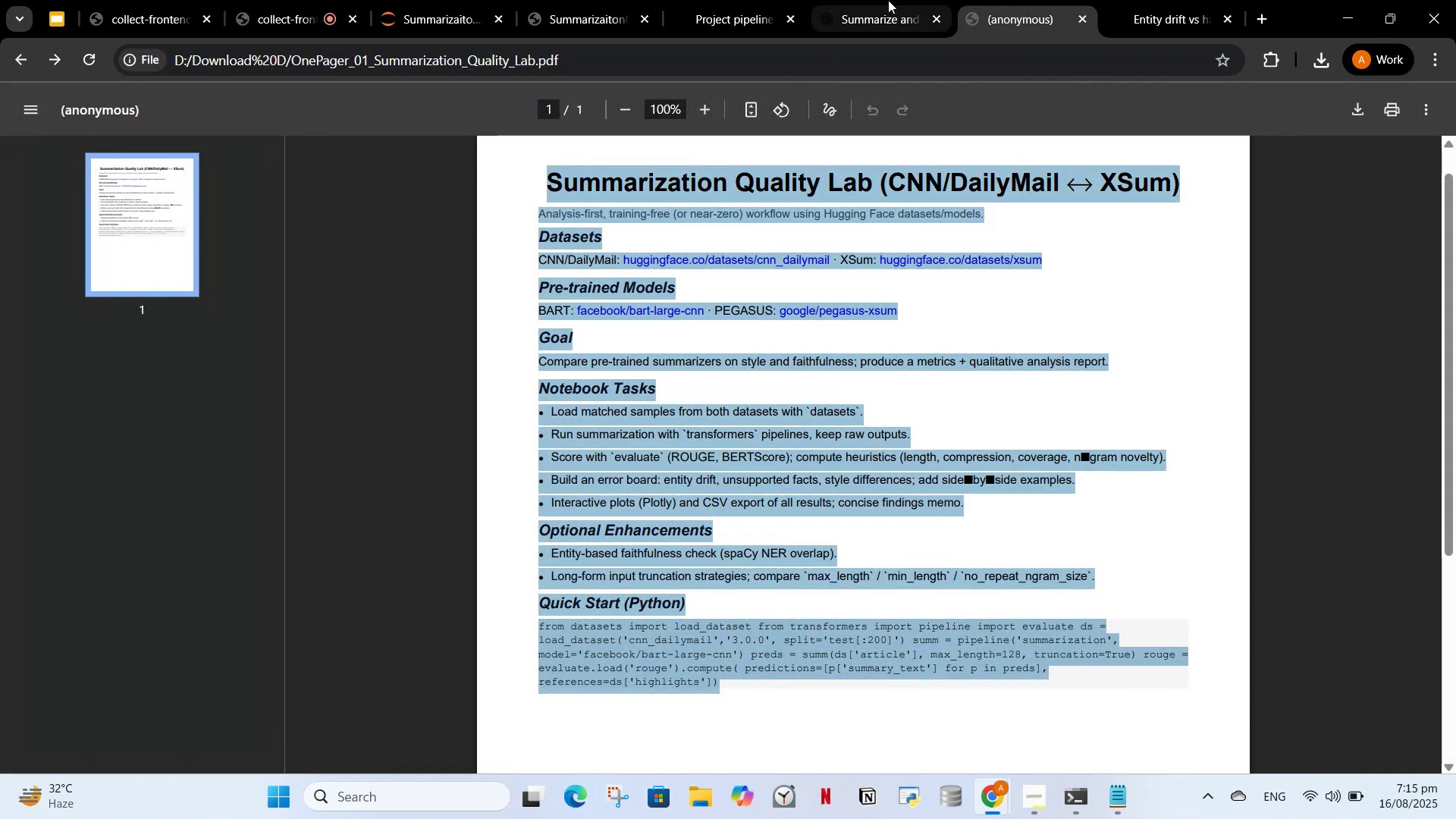 
key(C)
 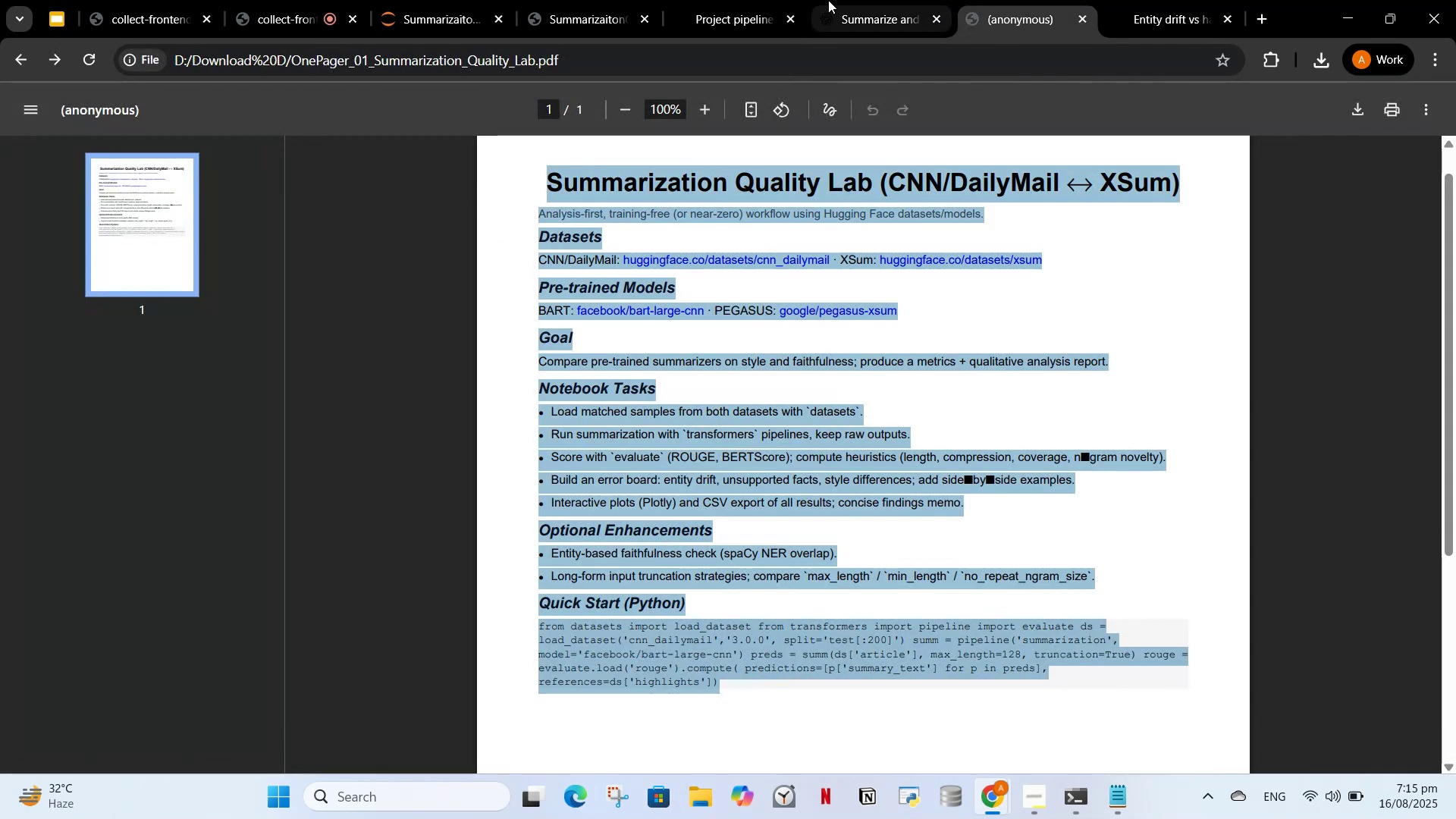 
left_click([888, 0])
 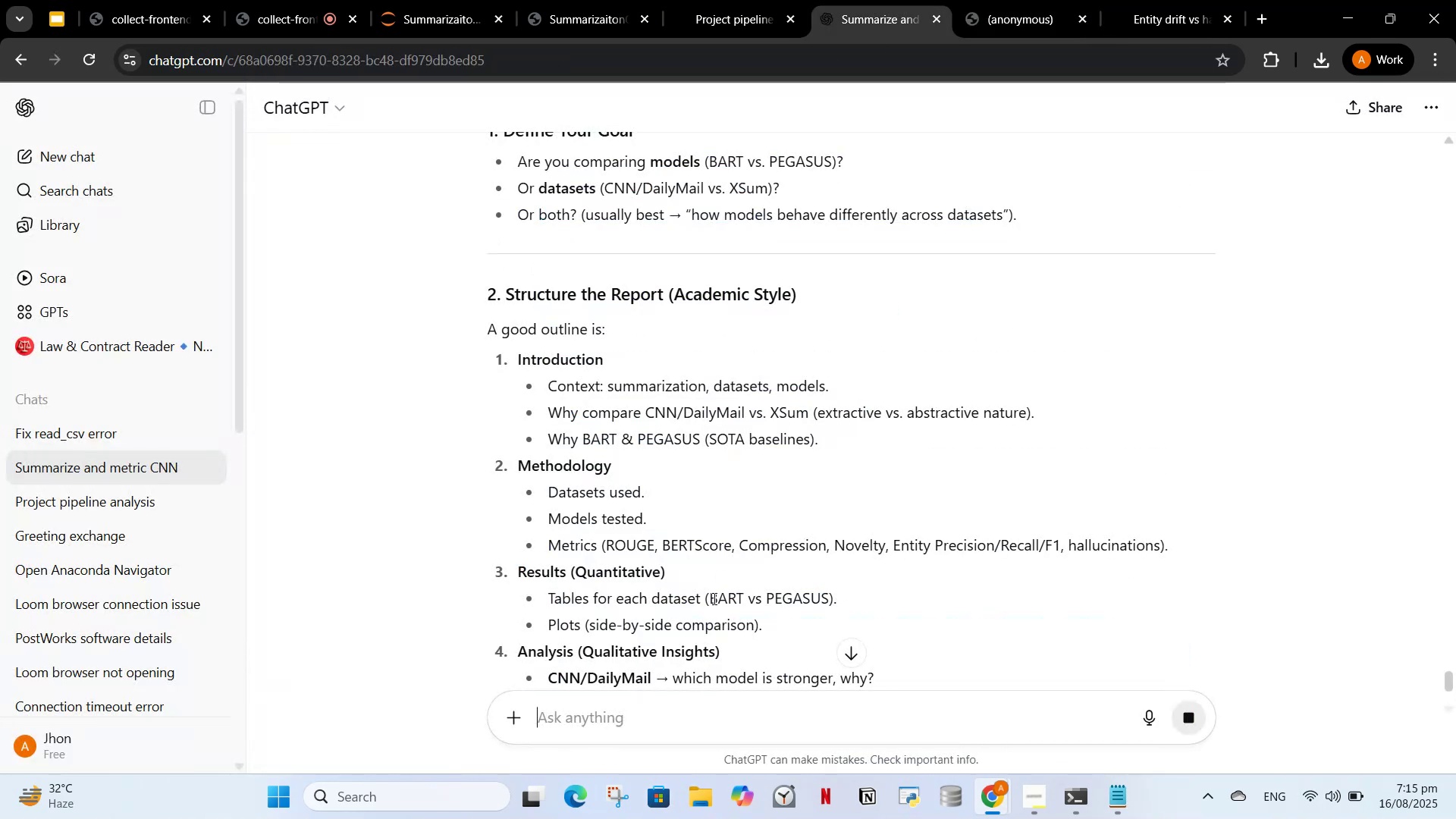 
scroll: coordinate [748, 568], scroll_direction: down, amount: 5.0
 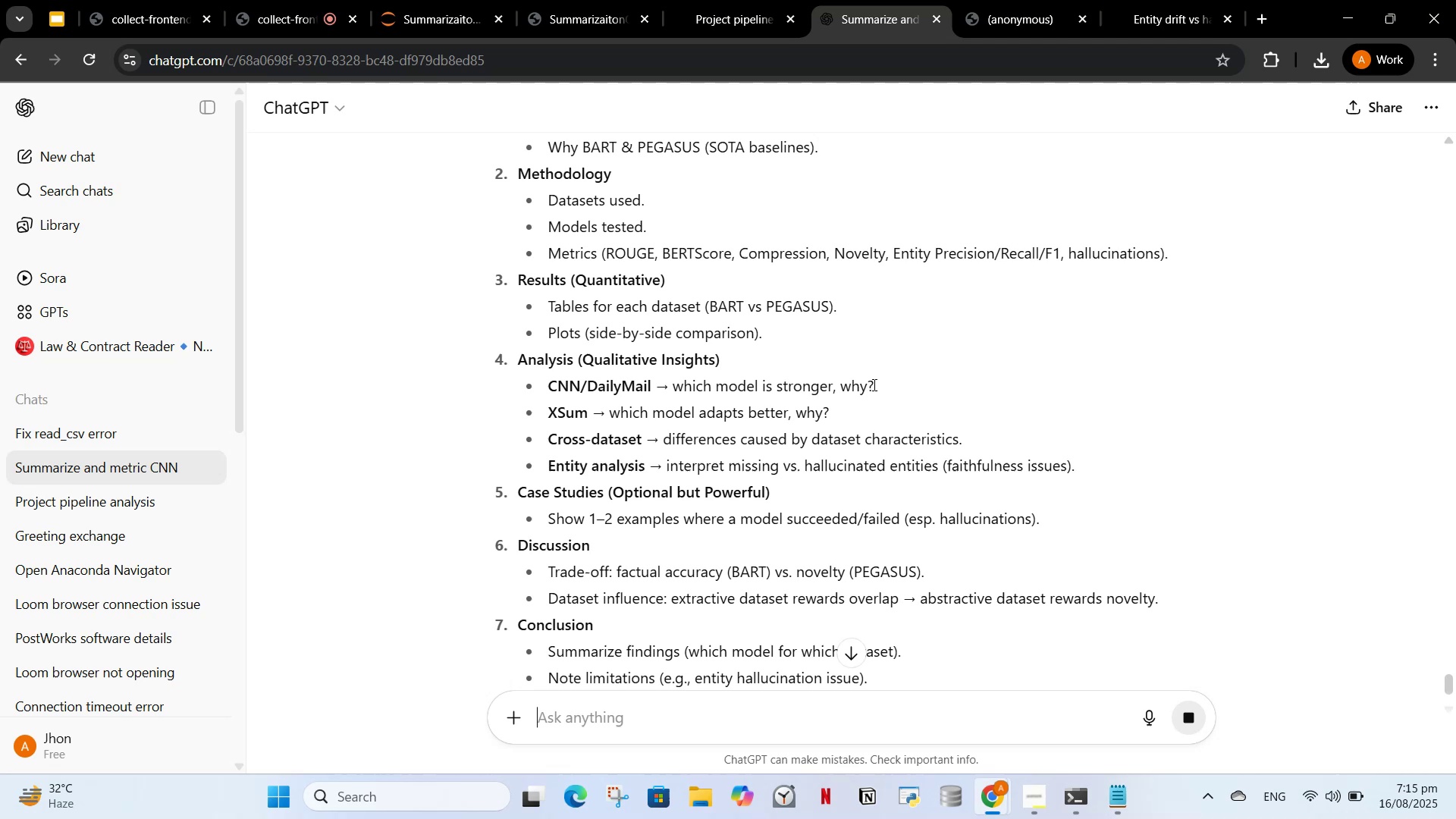 
key(Control+V)
 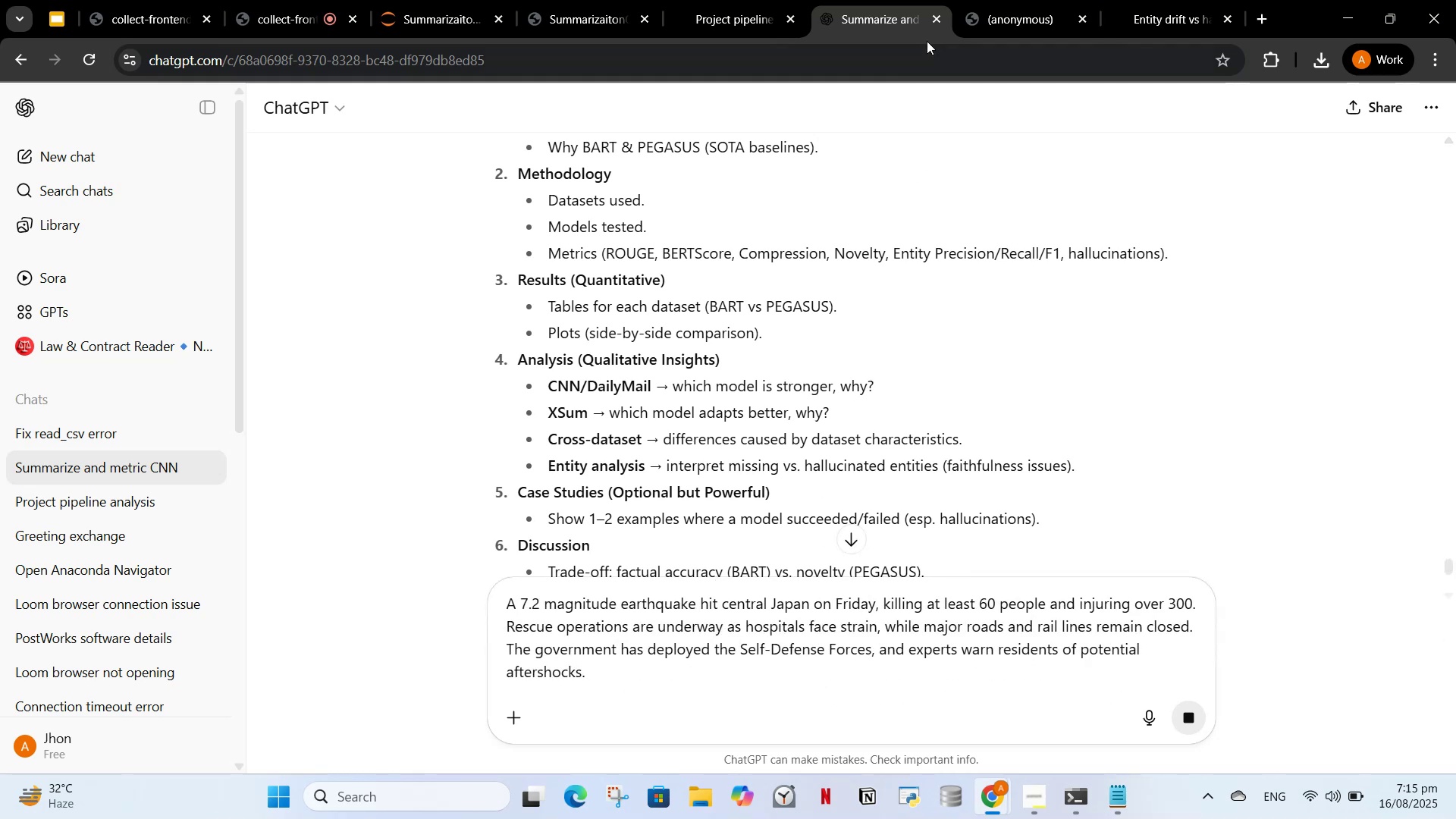 
left_click([993, 0])
 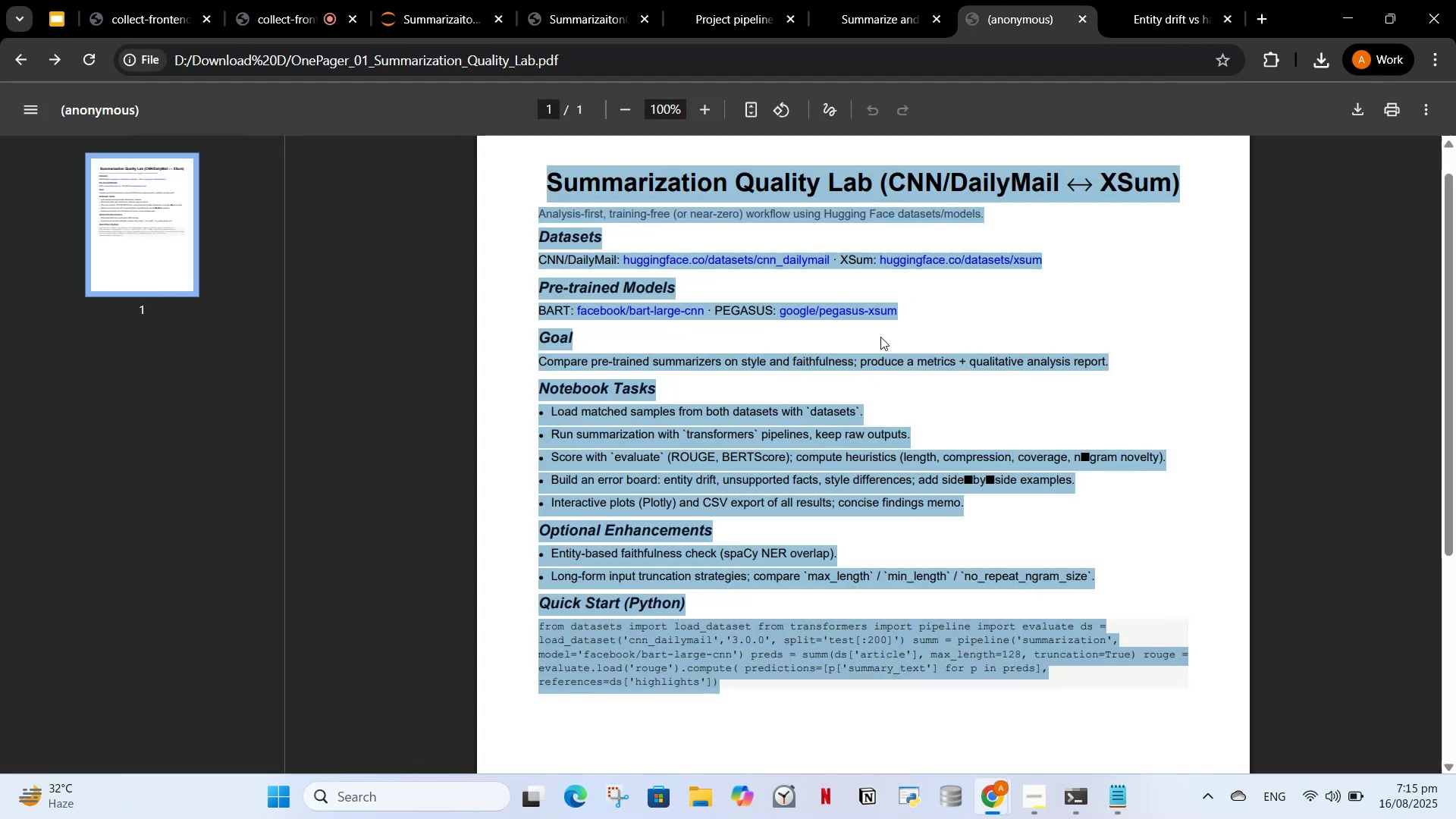 
key(Control+C)
 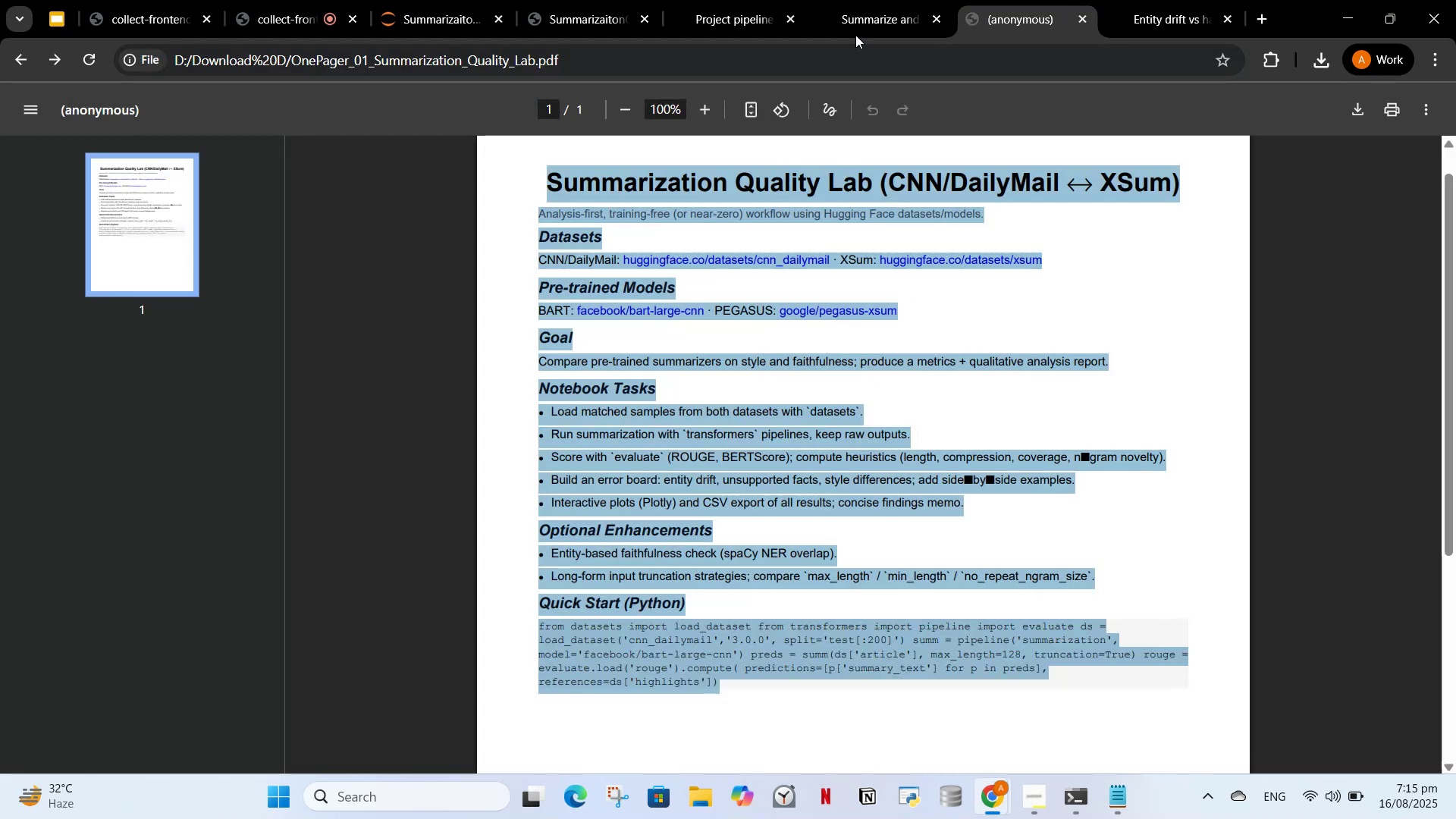 
left_click([866, 26])
 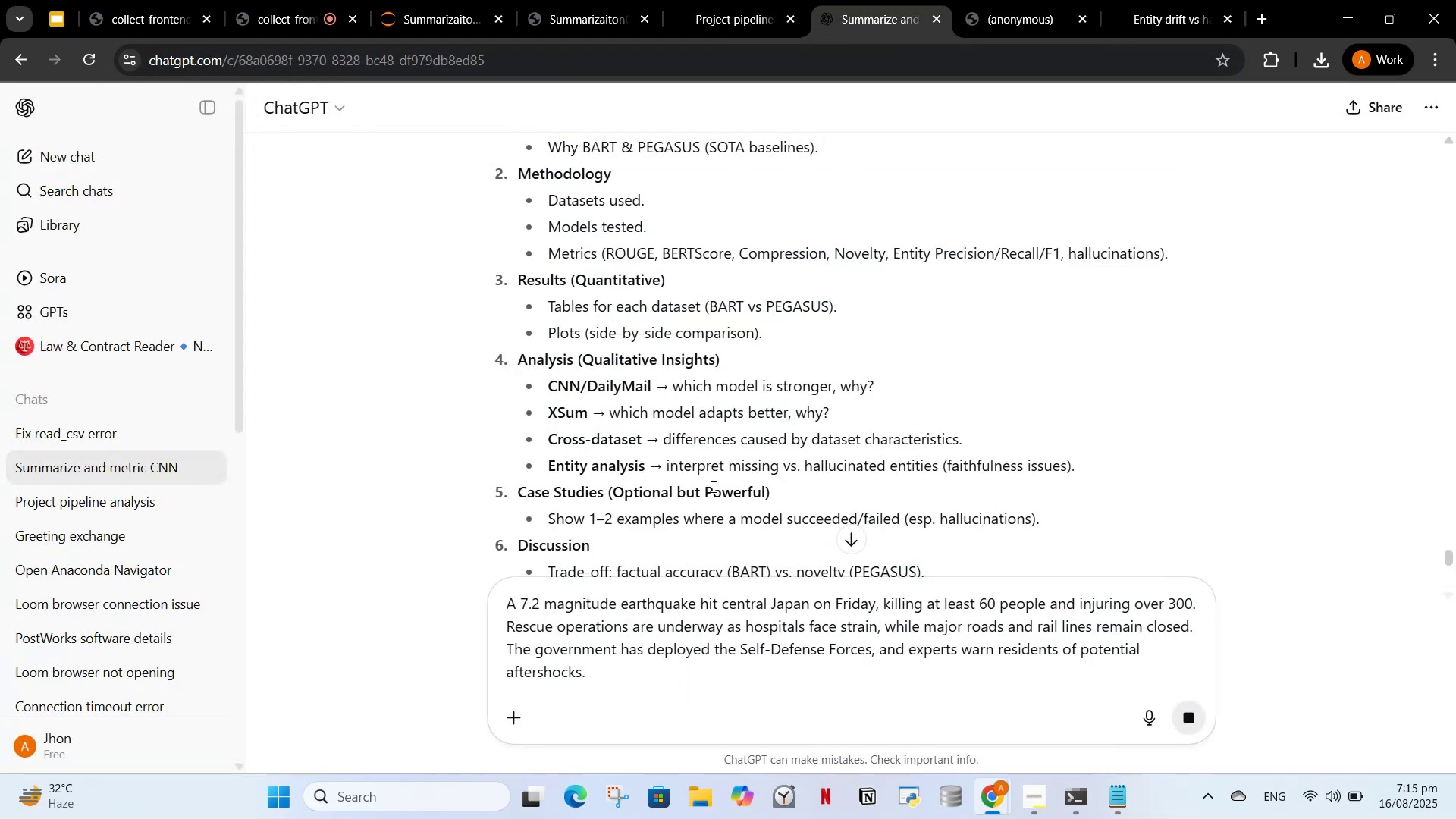 
key(Control+A)
 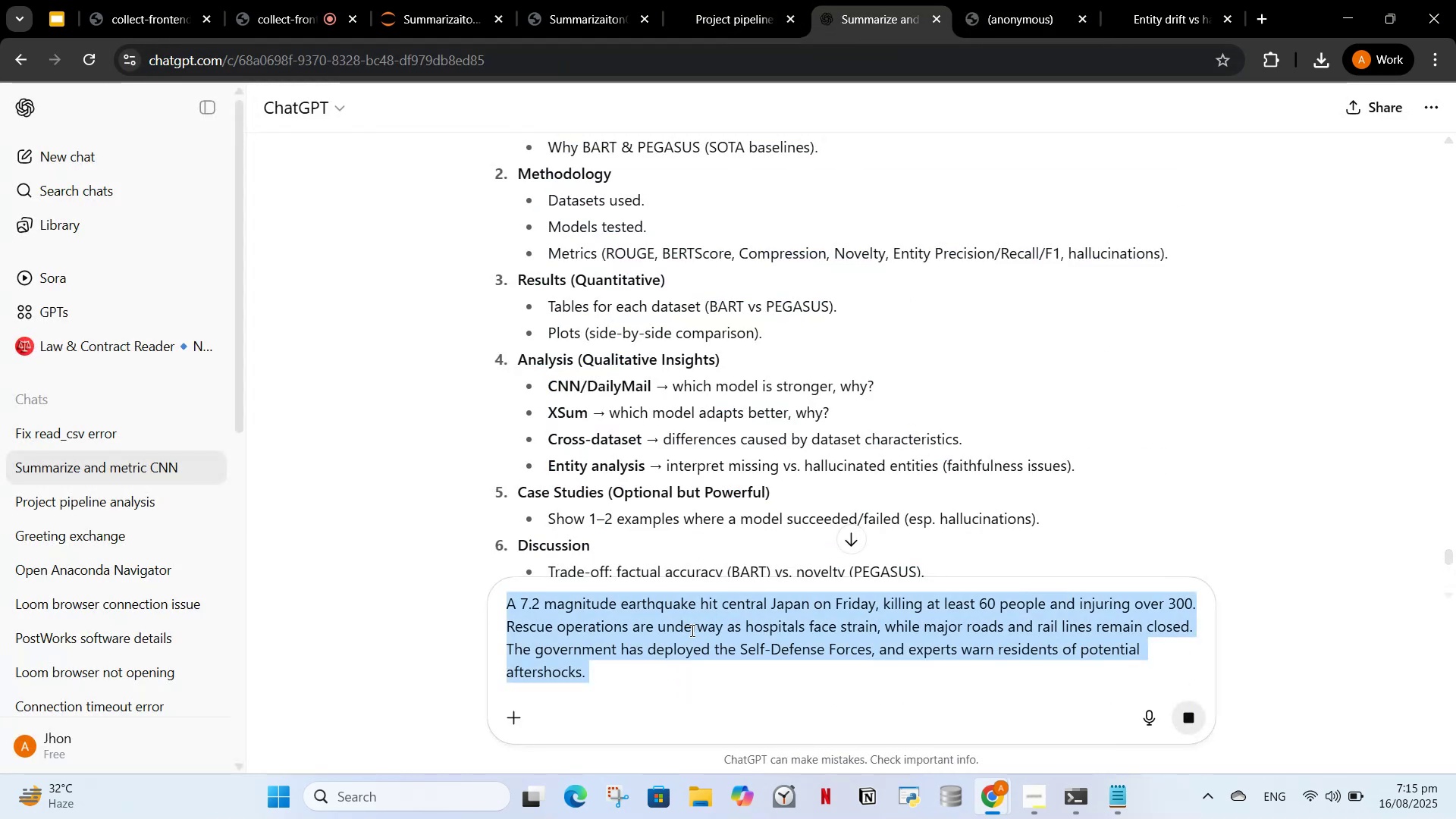 
key(Control+C)
 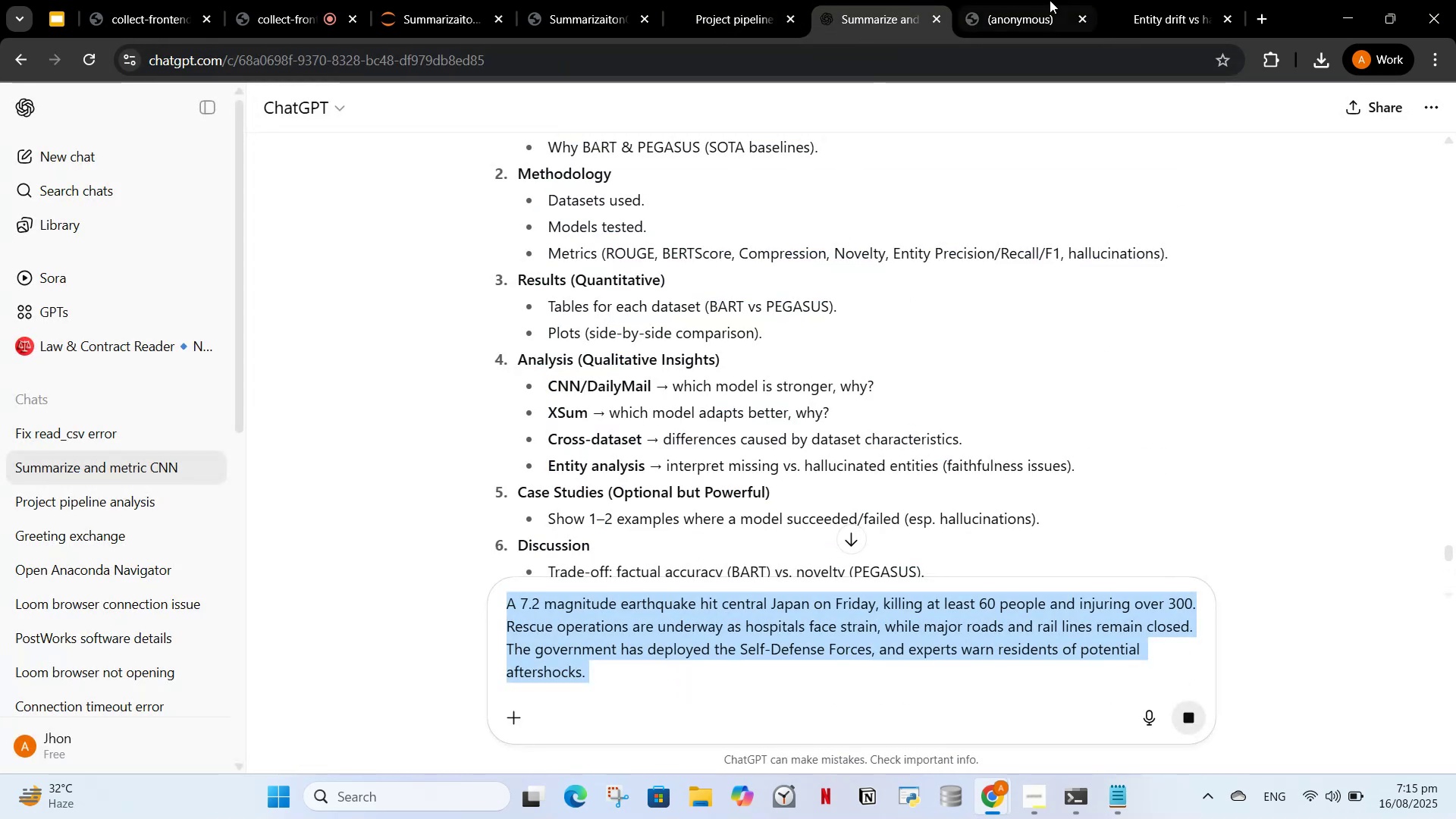 
key(Control+C)
 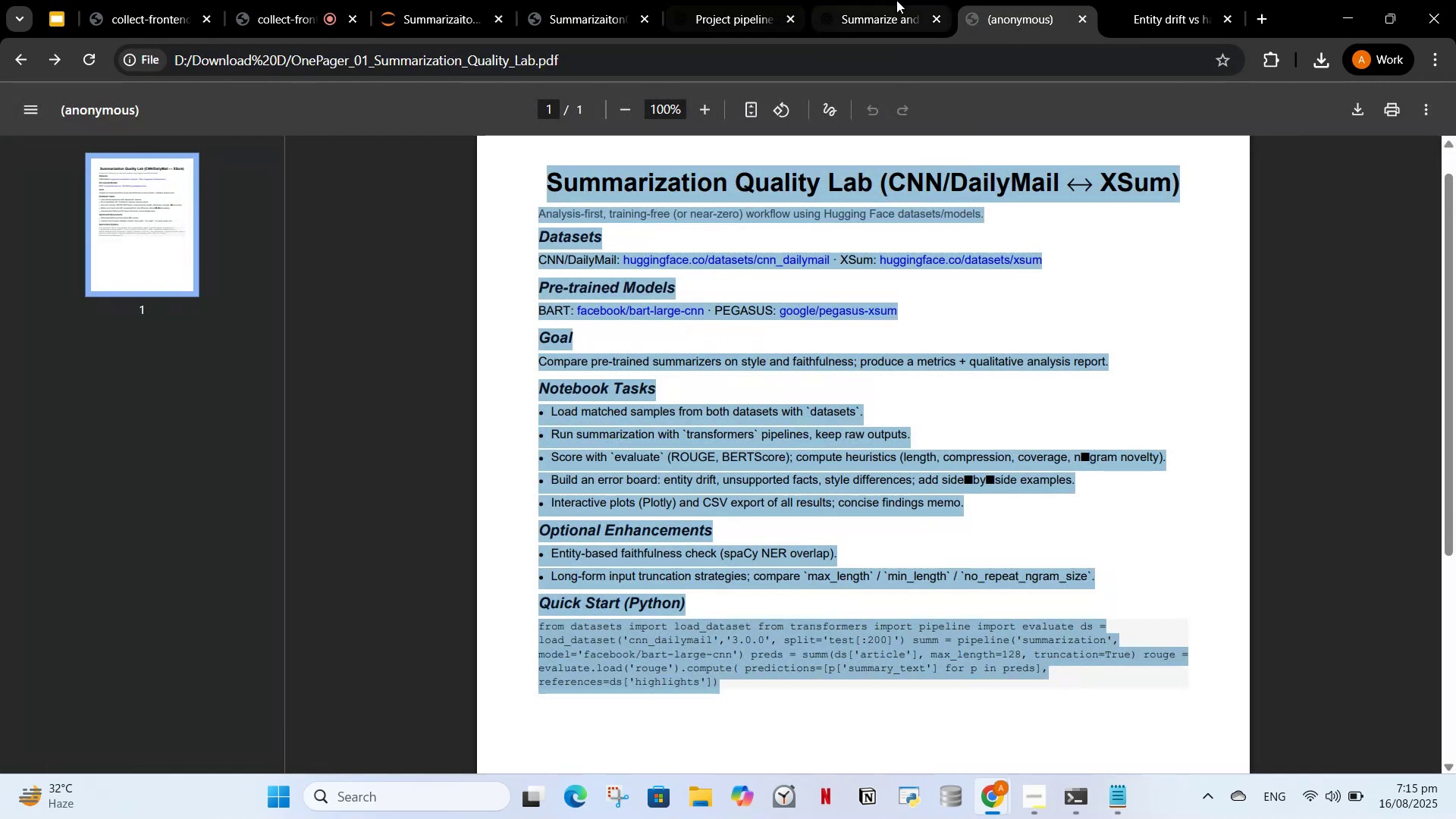 
left_click([896, 0])
 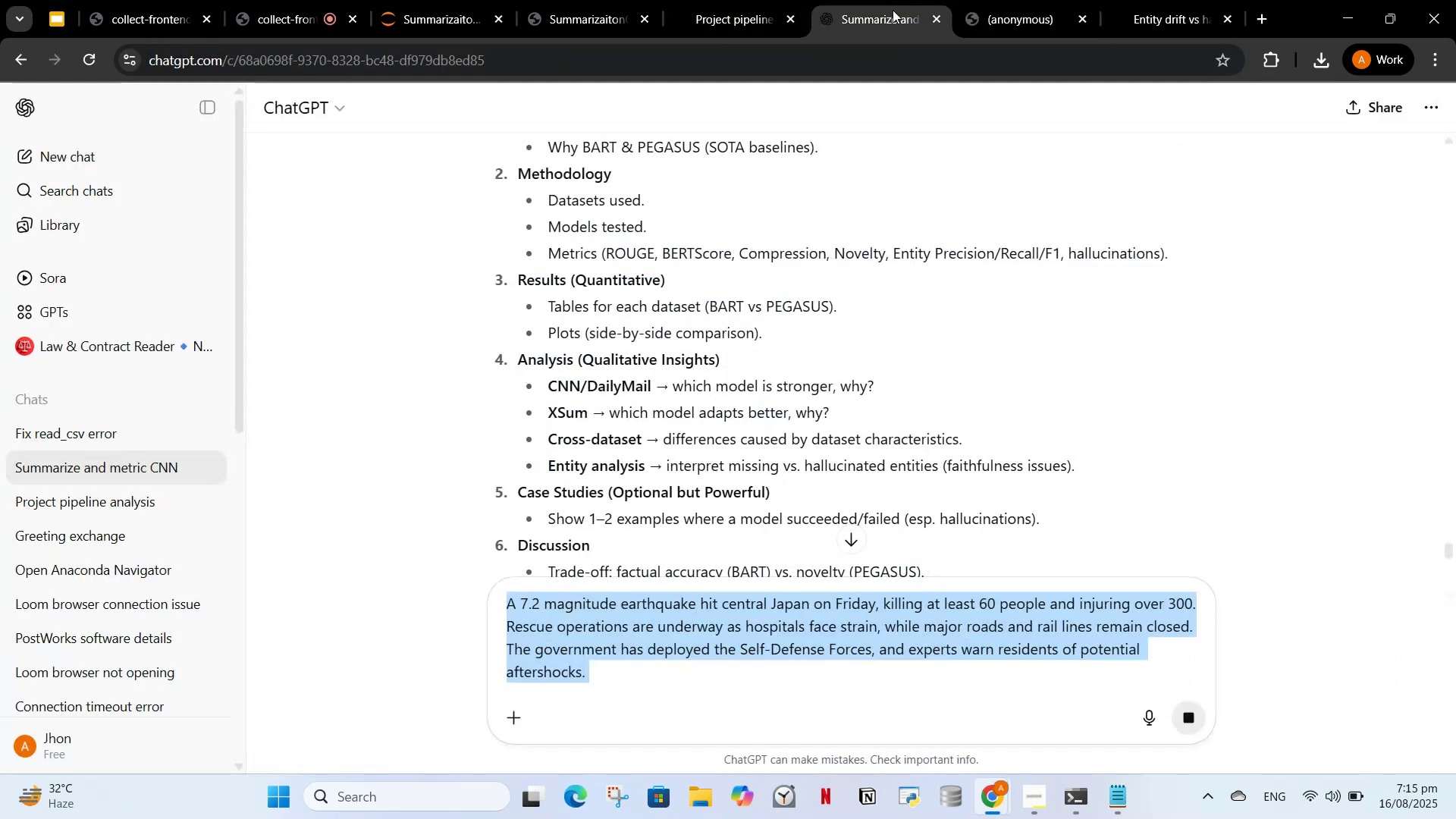 
key(Control+V)
 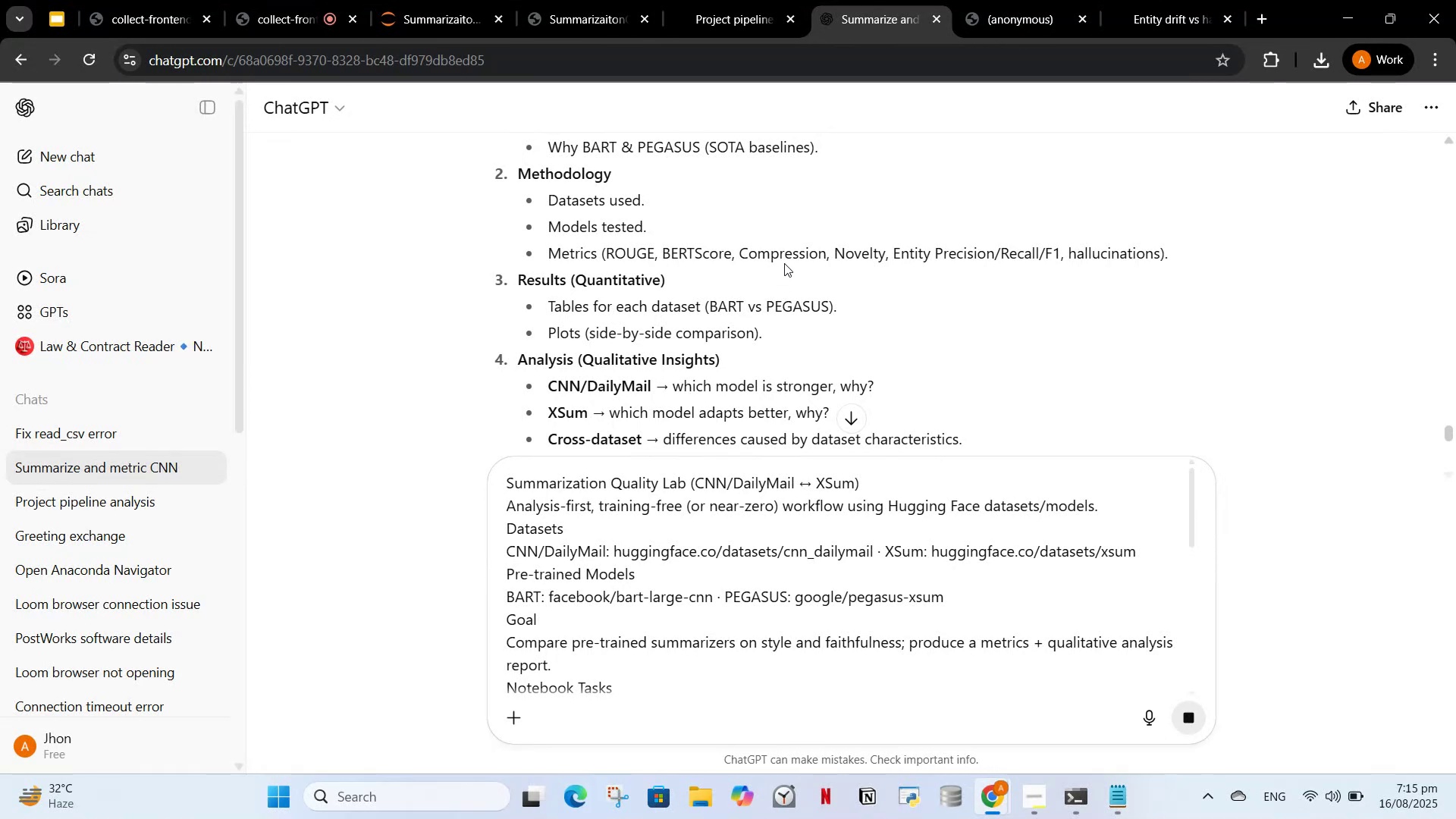 
type(, this was provided m)
key(Backspace)
type(e)
key(Backspace)
type( me to complete)
 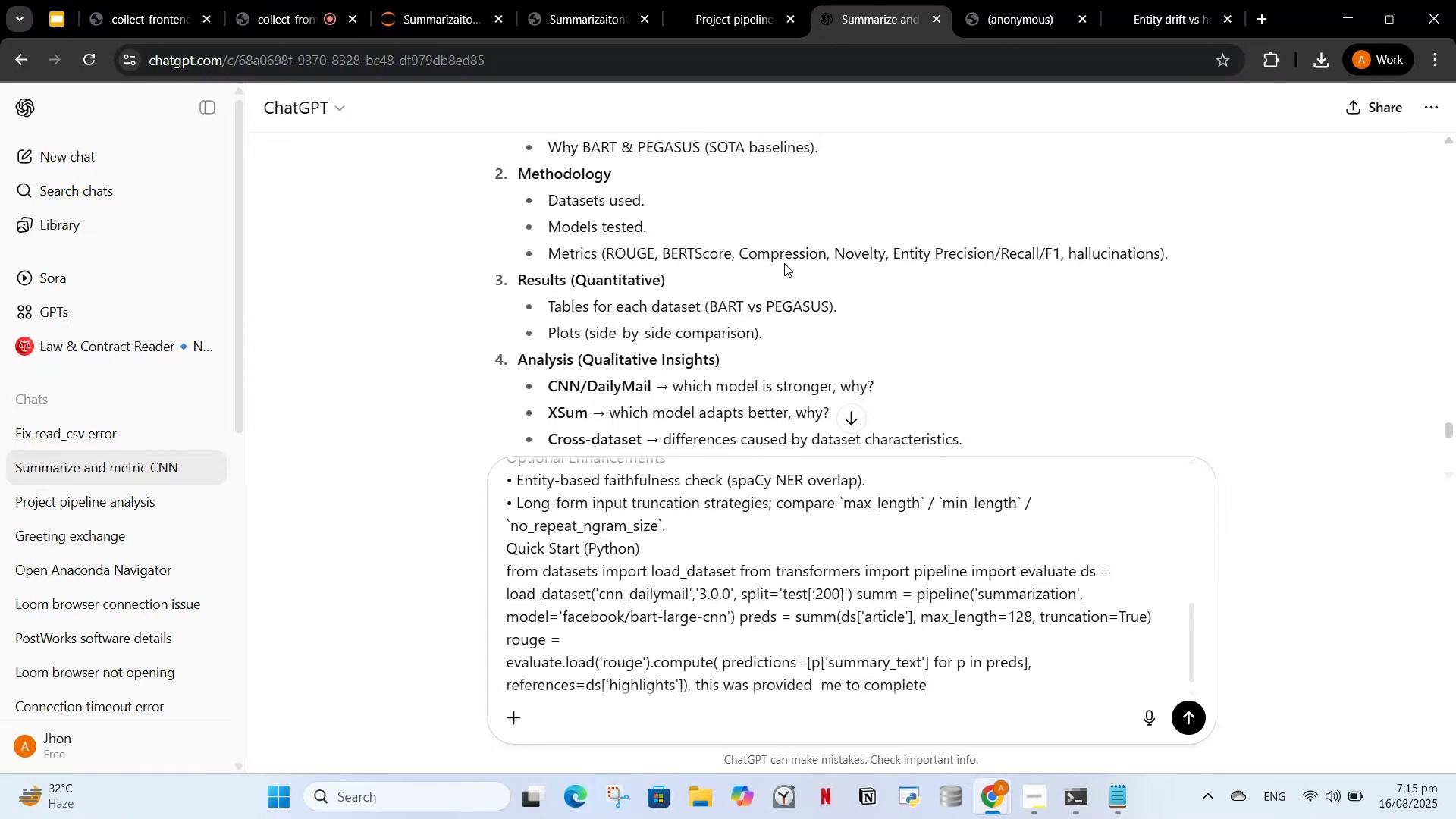 
key(Enter)
 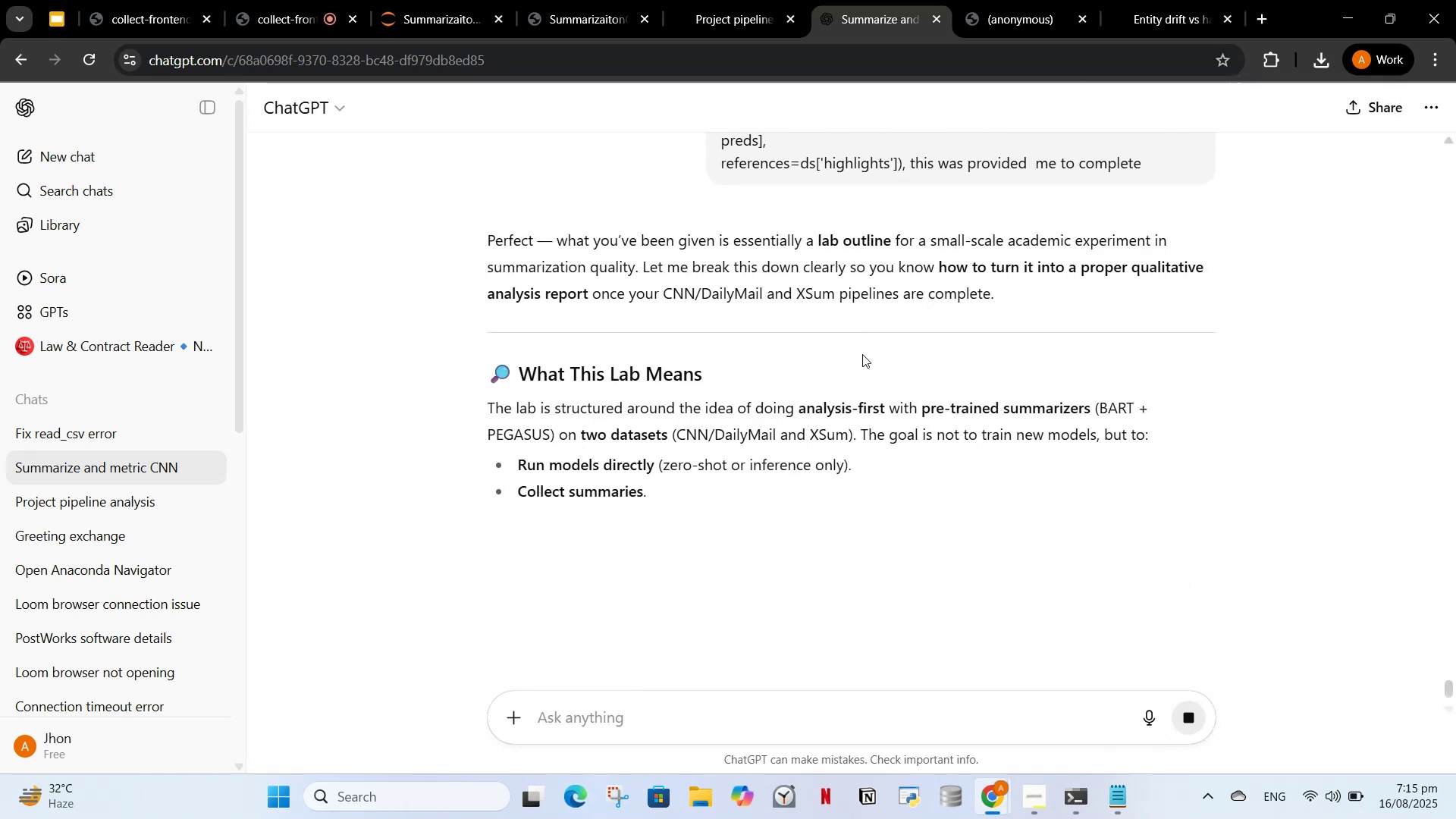 
wait(7.05)
 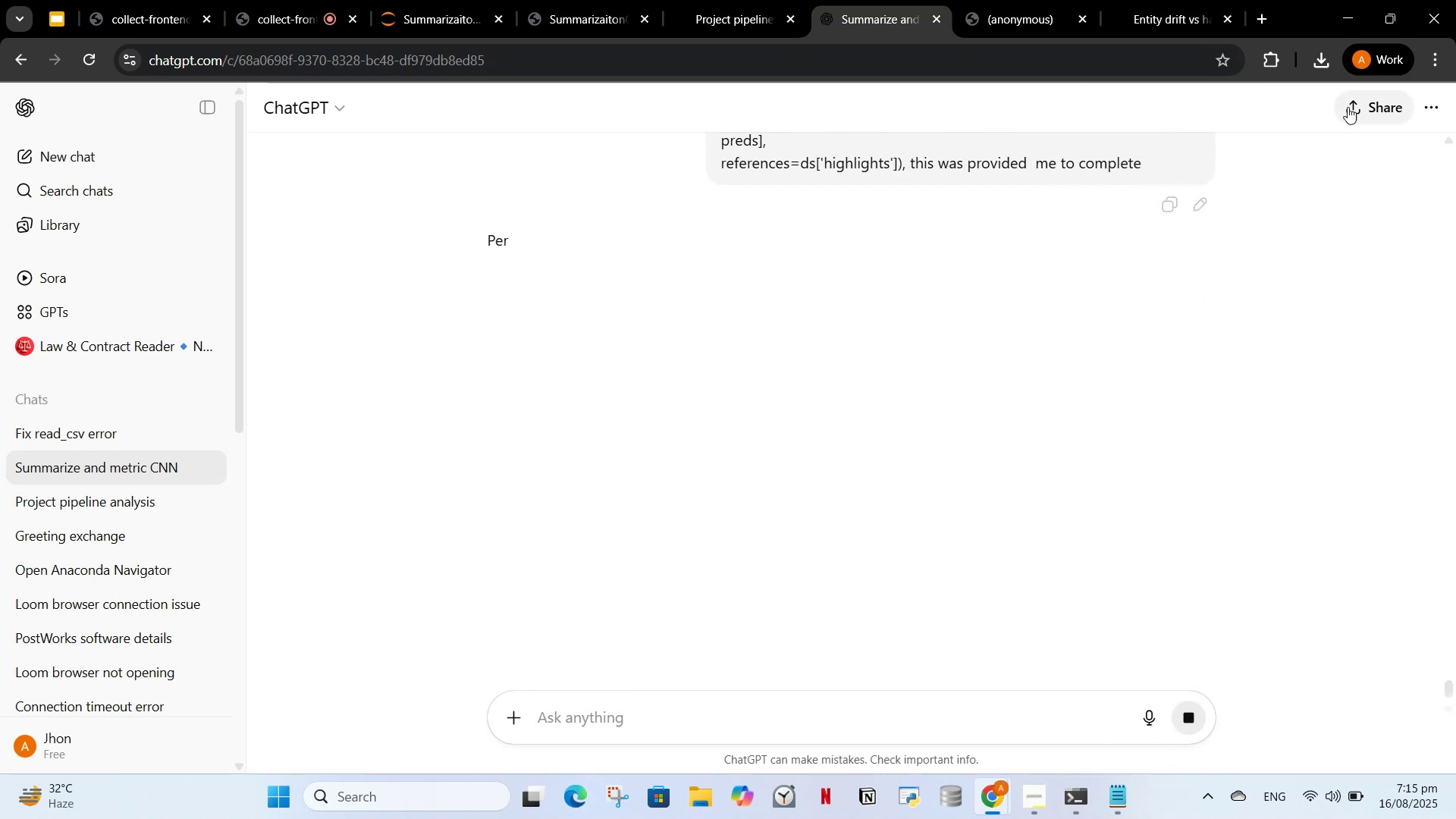 
scroll: coordinate [1027, 310], scroll_direction: down, amount: 1.0
 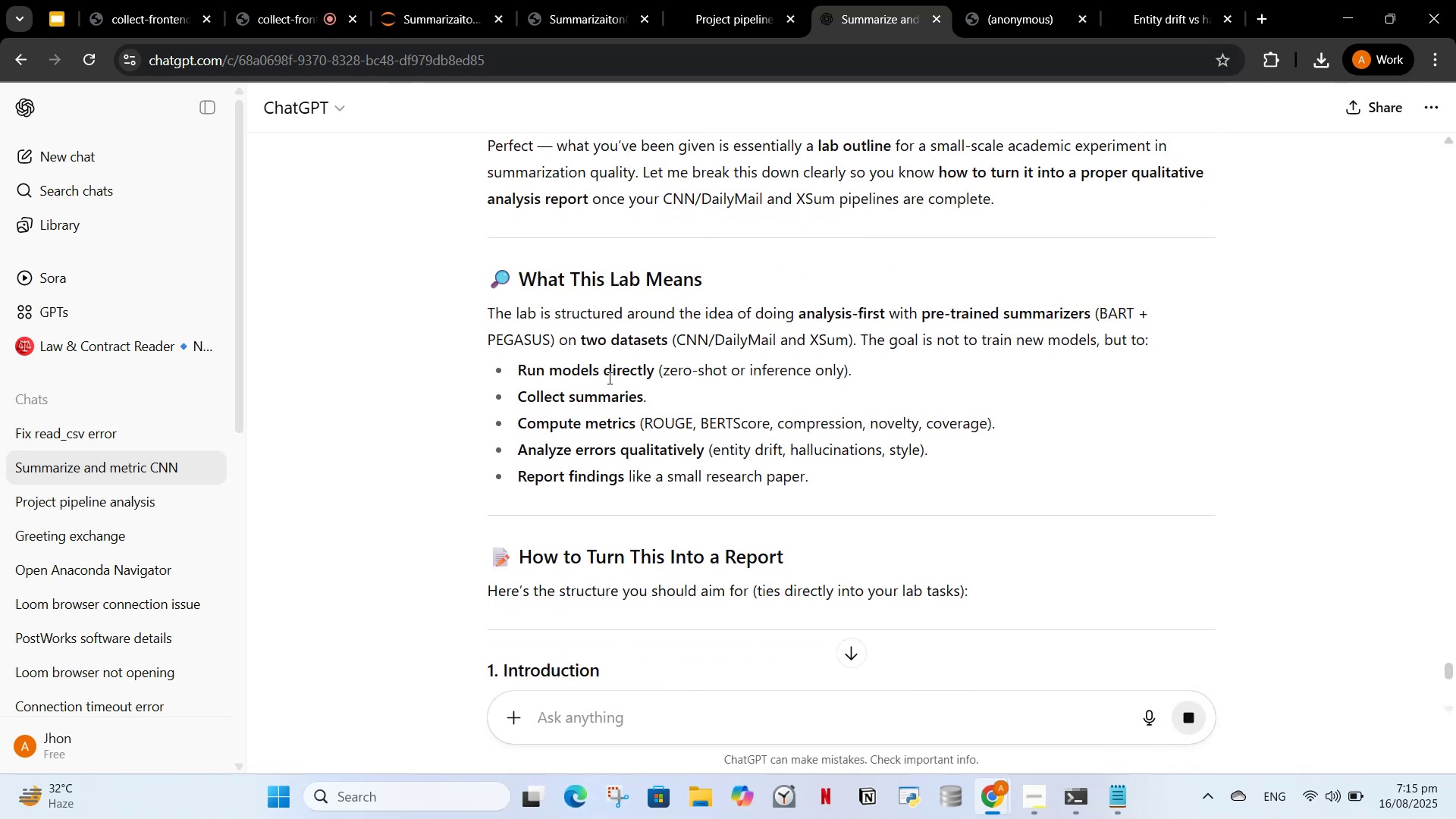 
wait(8.54)
 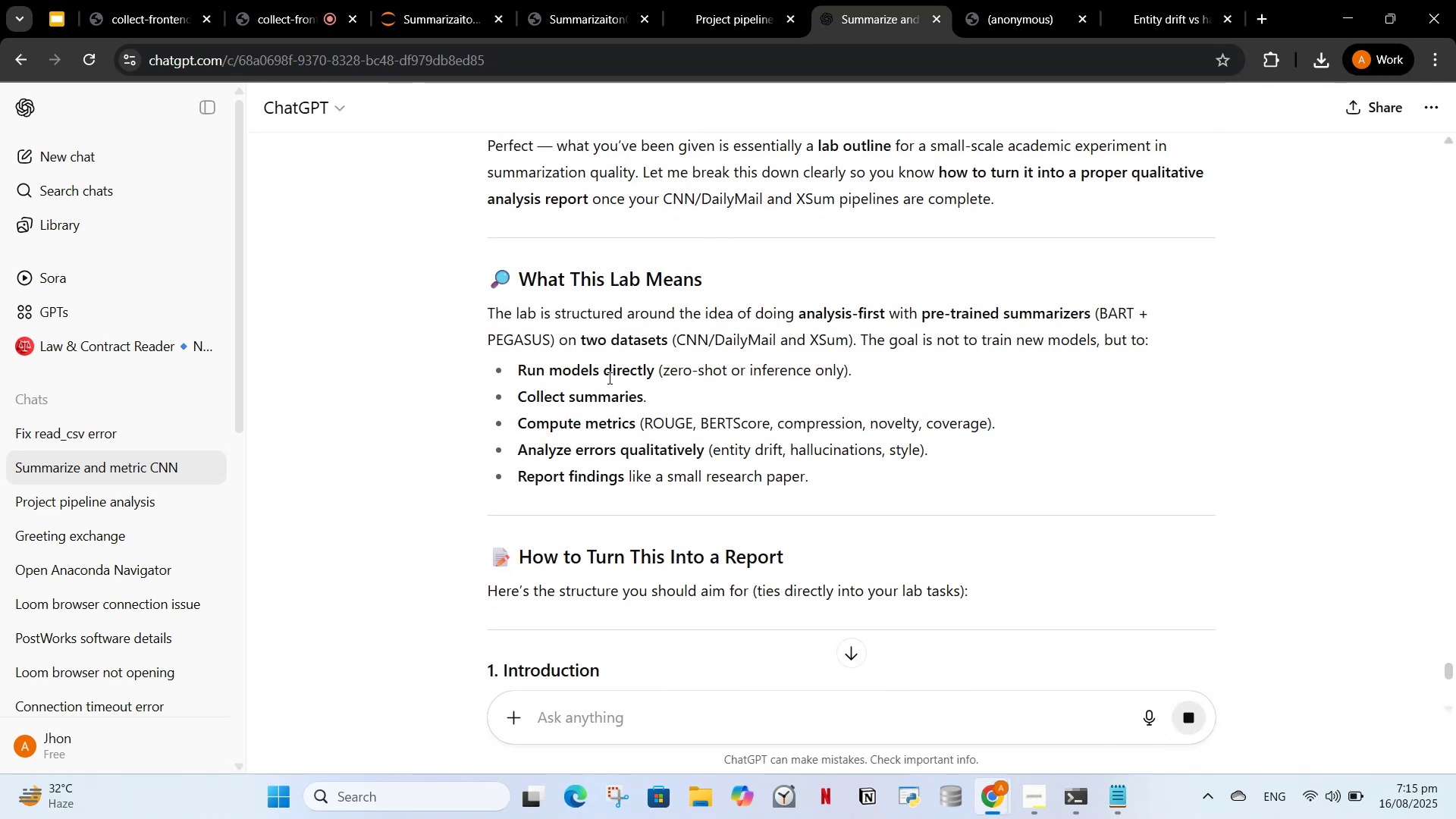 
scroll: coordinate [628, 446], scroll_direction: down, amount: 3.0
 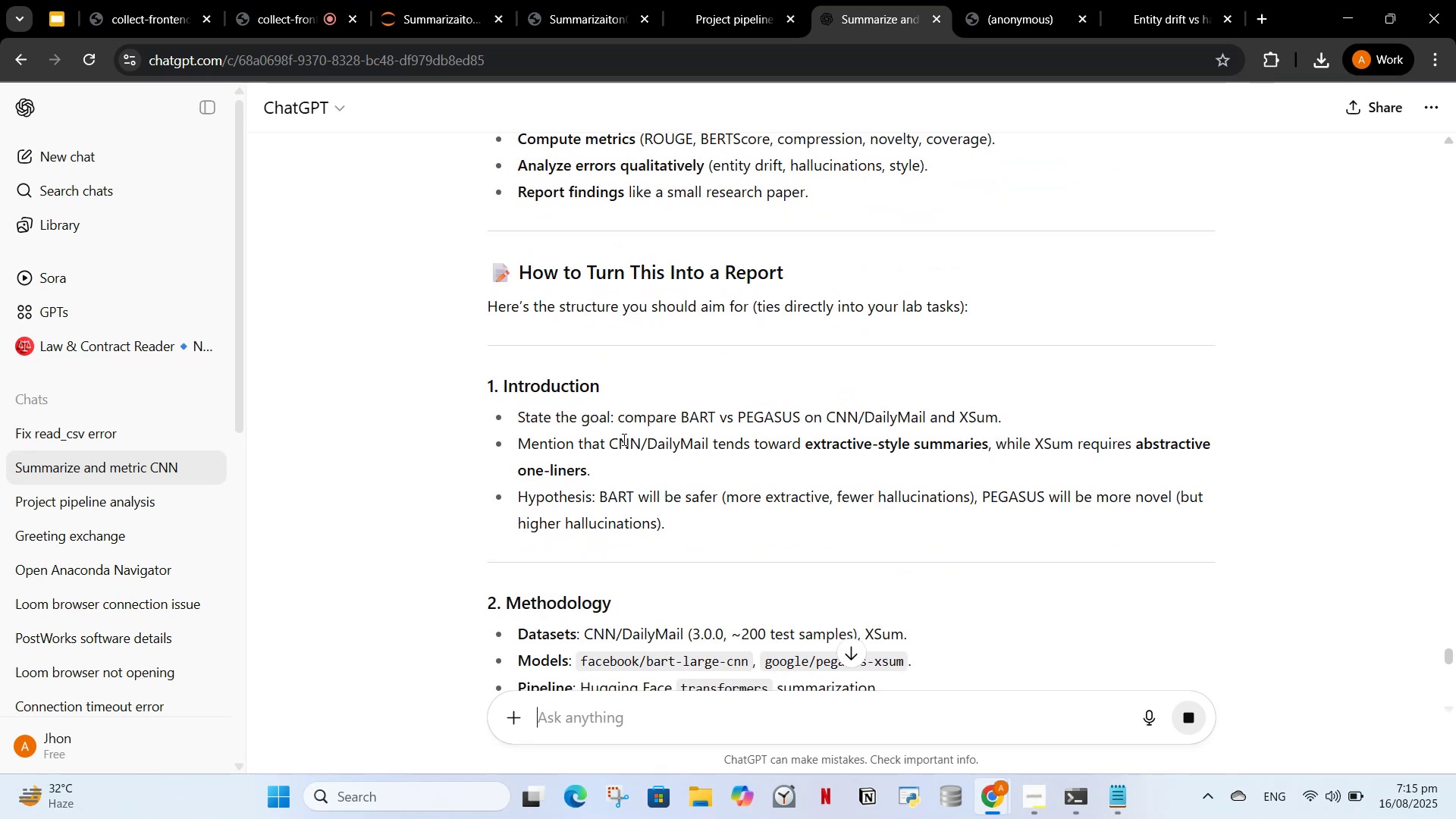 
scroll: coordinate [623, 439], scroll_direction: up, amount: 2.0
 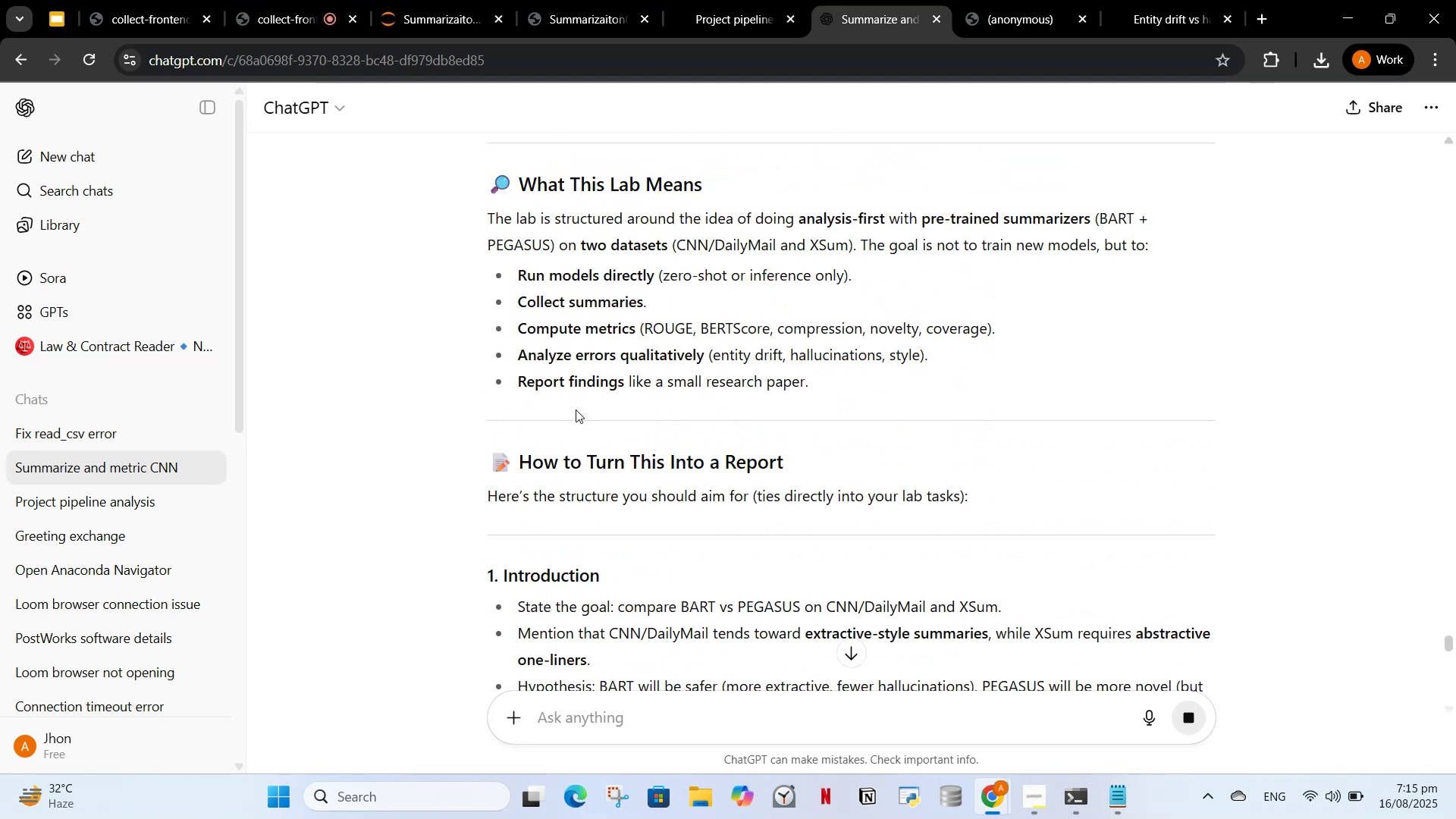 
scroll: coordinate [783, 431], scroll_direction: down, amount: 8.0
 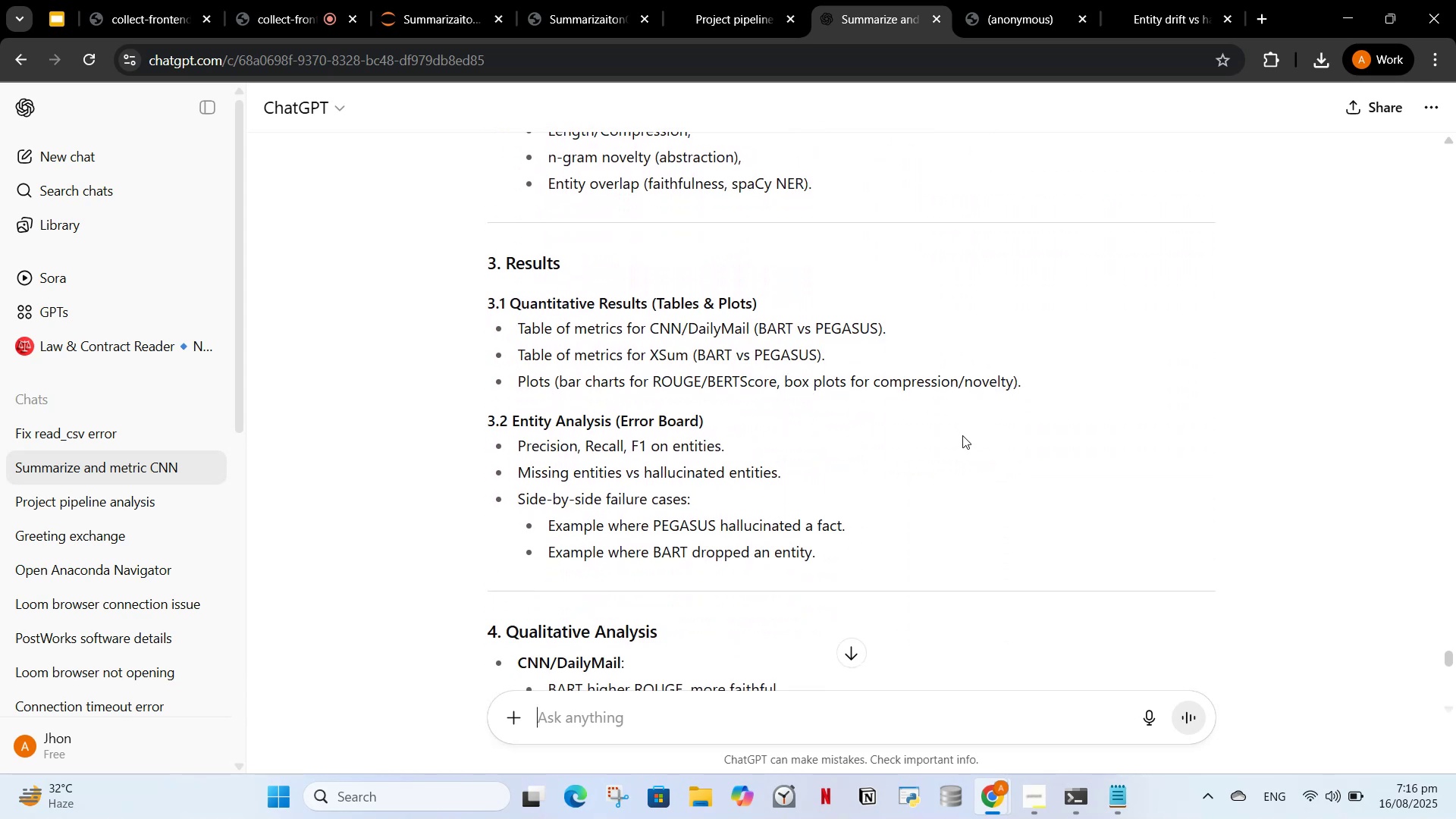 
wait(7.08)
 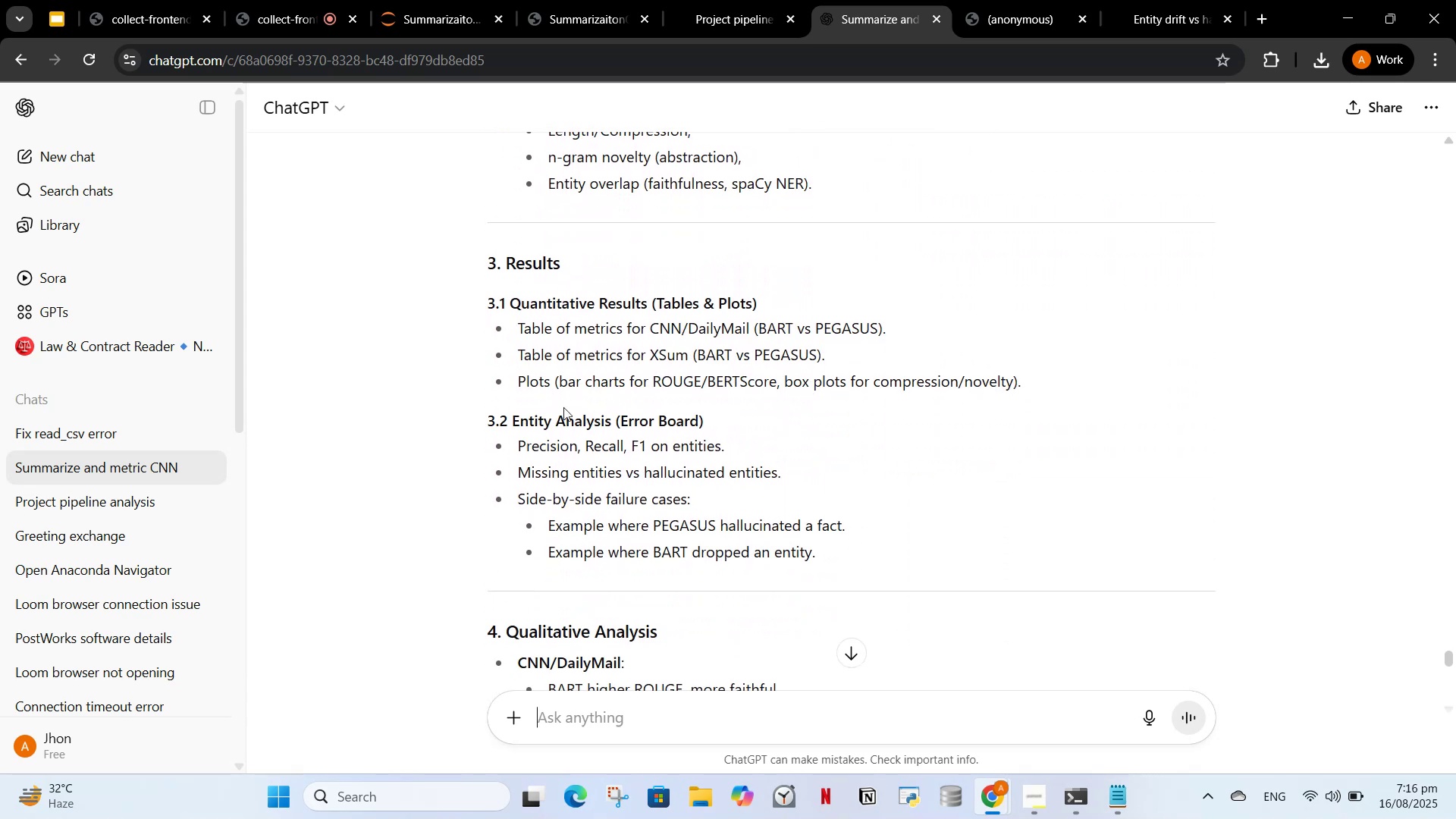 
scroll: coordinate [748, 629], scroll_direction: down, amount: 14.0
 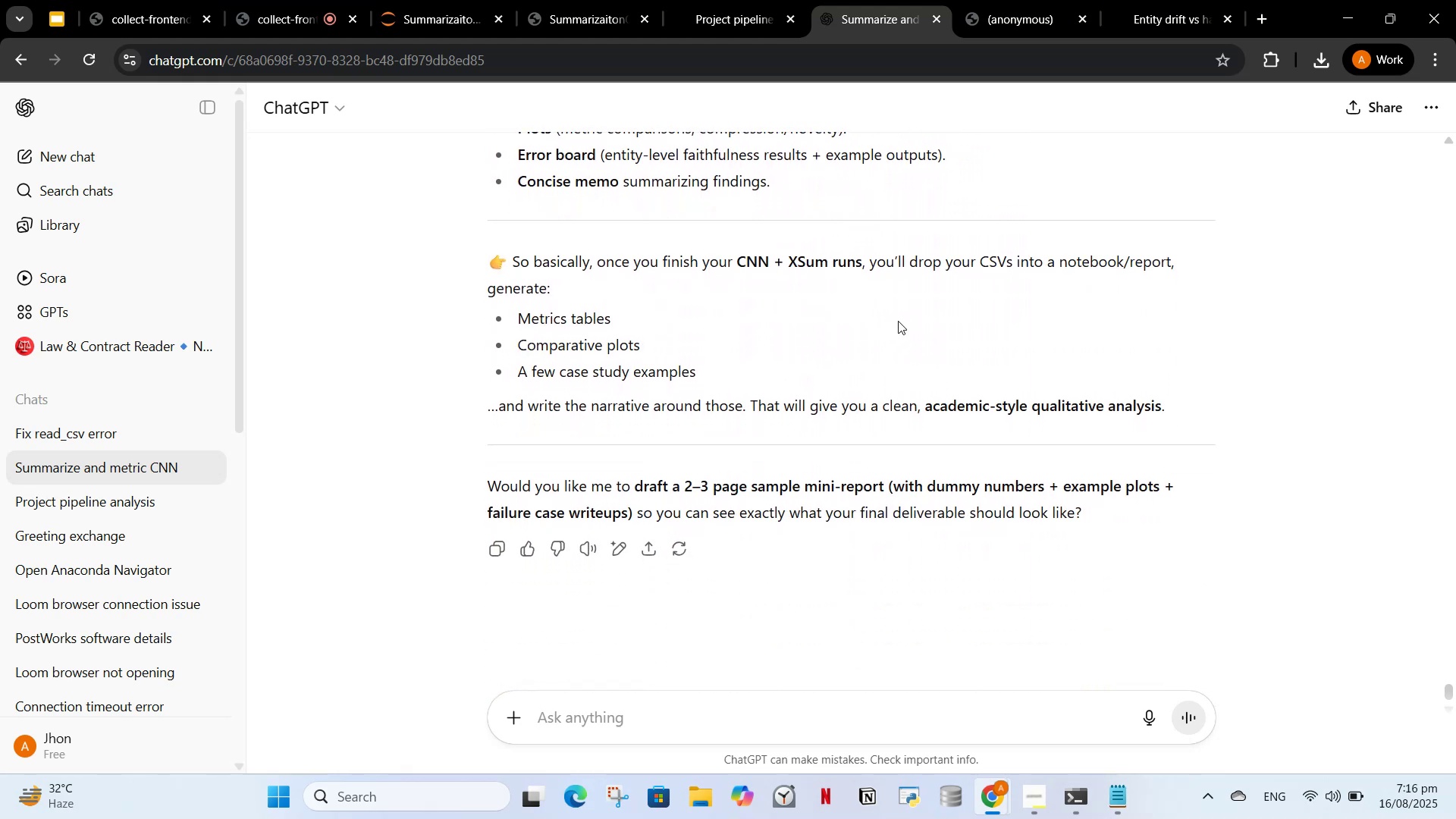 
type(can i have to campare the metrics of cnn and xsum for example rouge brtscore compression re)
key(Backspace)
key(Backspace)
 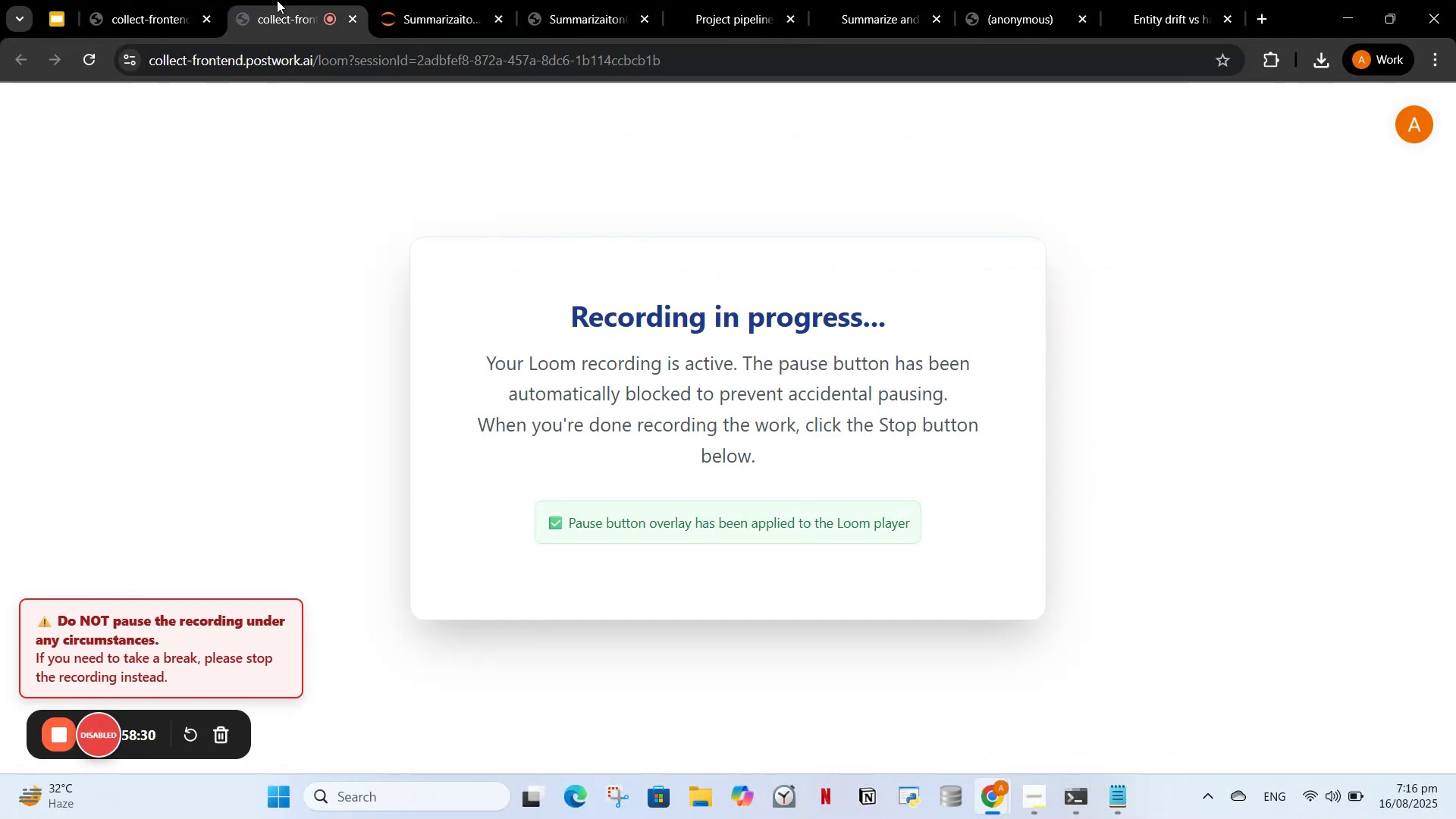 
left_click([915, 0])
 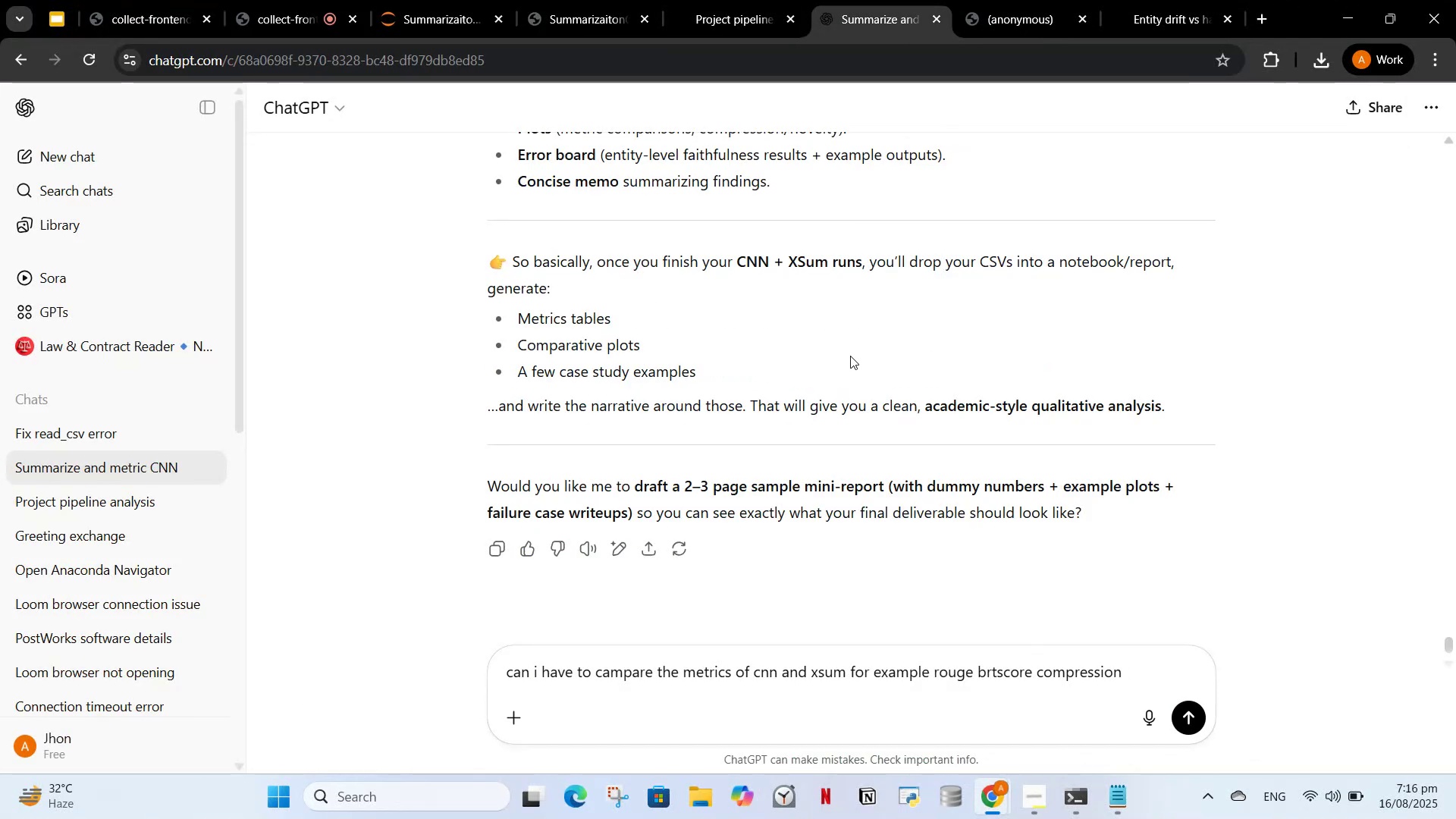 
type(n gra )
key(Backspace)
type(m novality and tell which datas)
key(Backspace)
key(Backspace)
key(Backspace)
key(Backspace)
key(Backspace)
key(Backspace)
key(Backspace)
key(Backspace)
key(Backspace)
key(Backspace)
key(Backspace)
type(on which data set which model was better ?)
 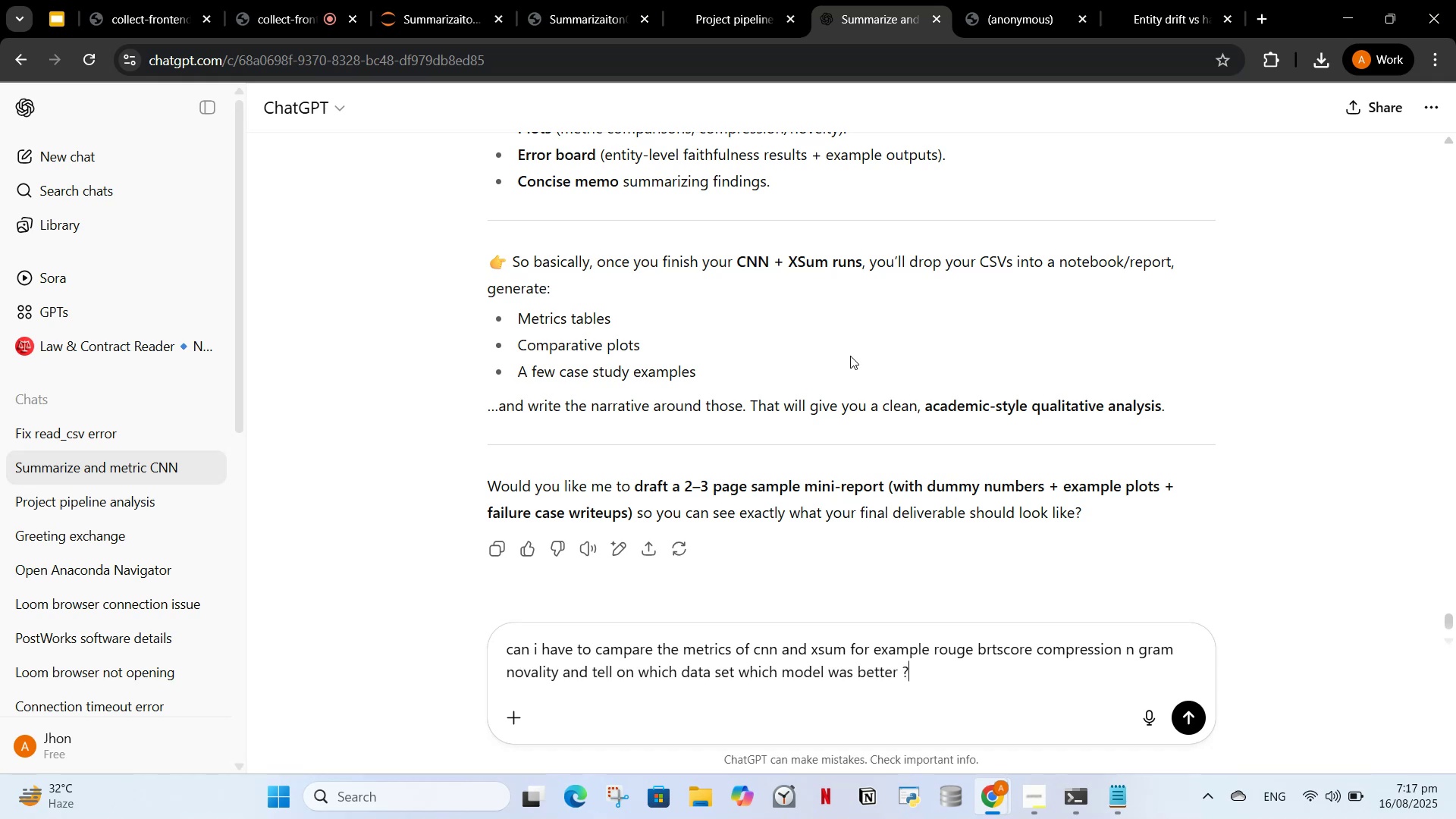 
key(Enter)
 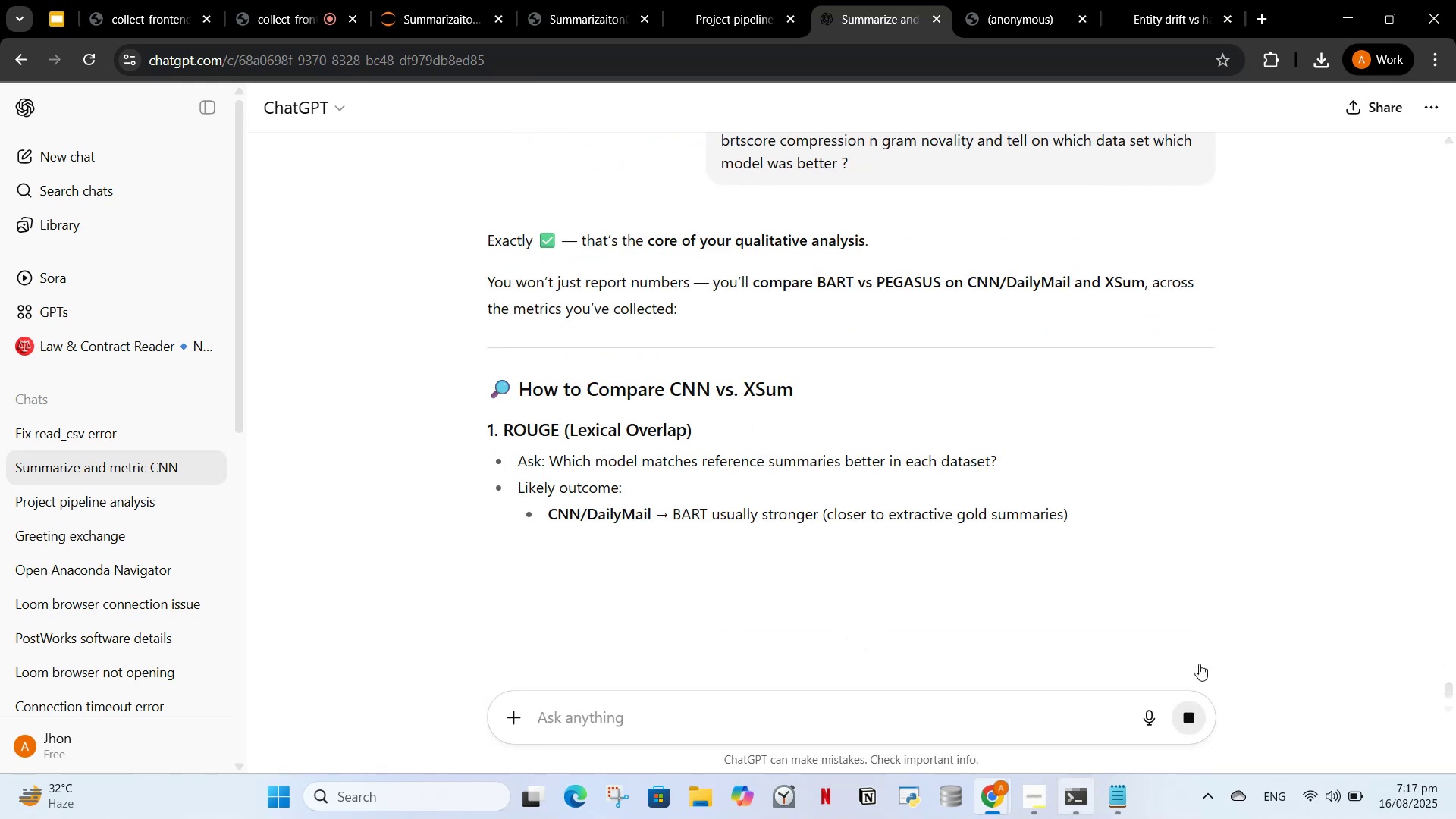 
wait(5.4)
 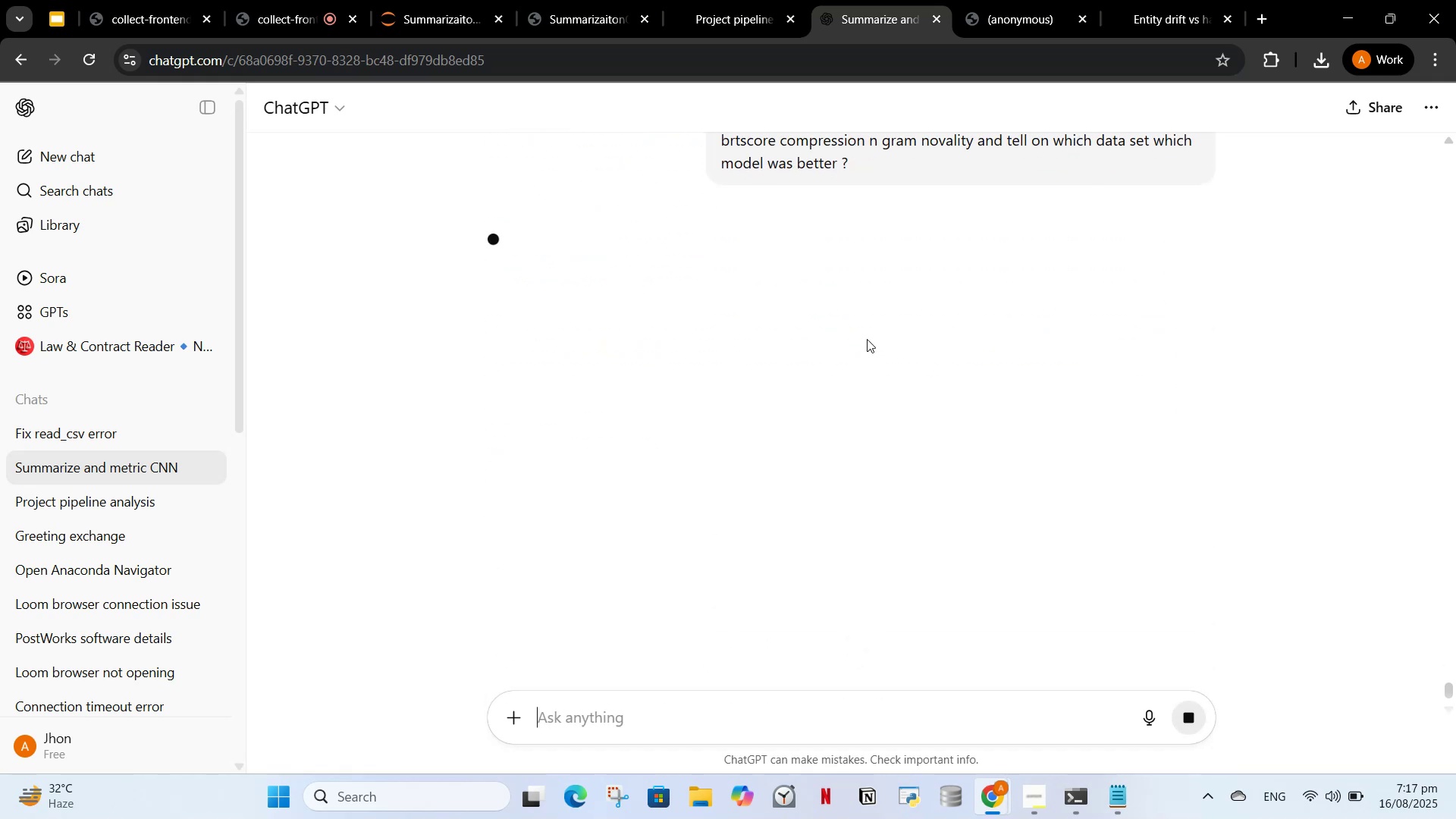 
scroll: coordinate [859, 411], scroll_direction: down, amount: 4.0
 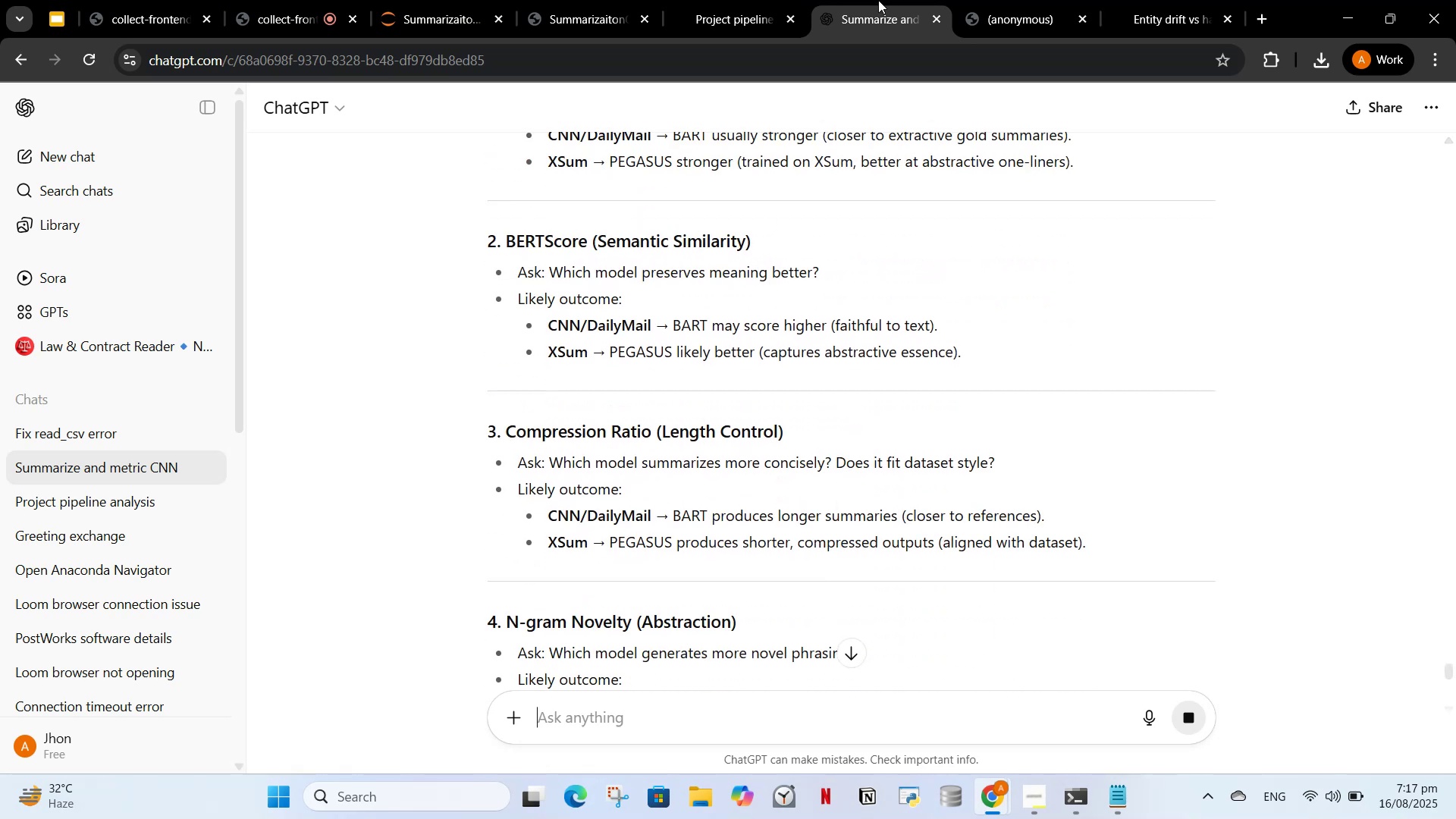 
left_click([739, 0])
 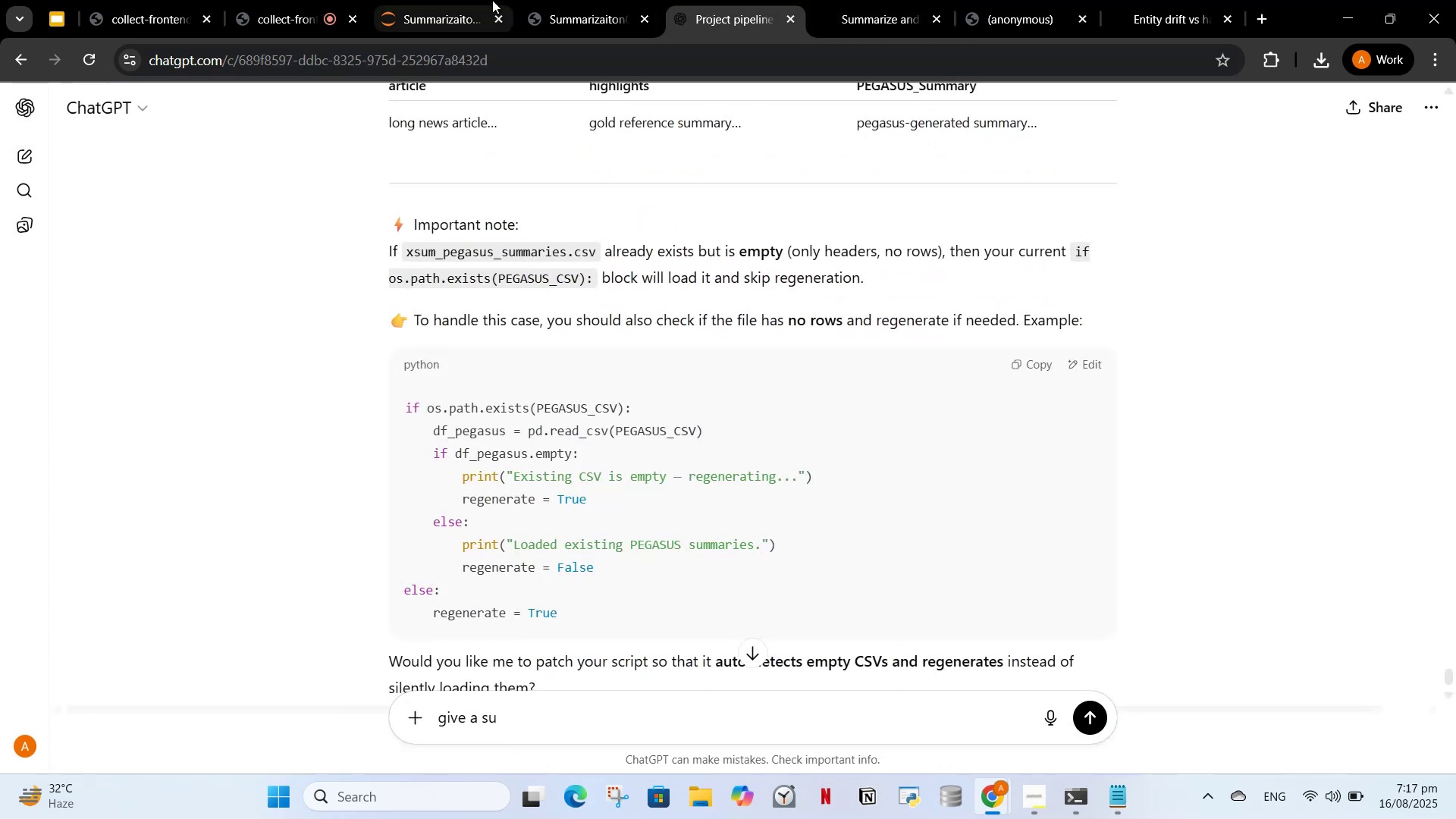 
left_click([573, 0])
 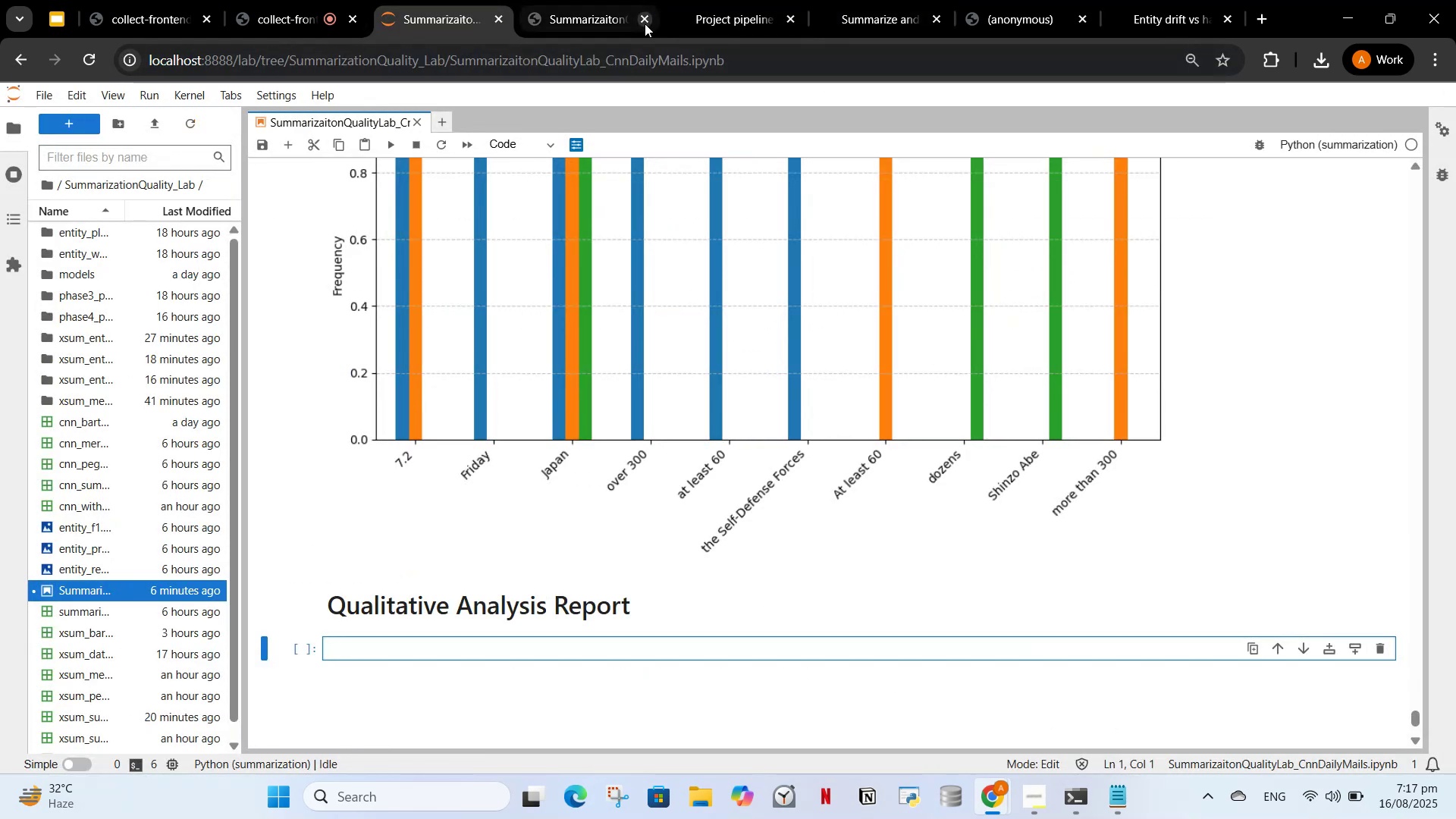 
scroll: coordinate [590, 370], scroll_direction: up, amount: 6.0
 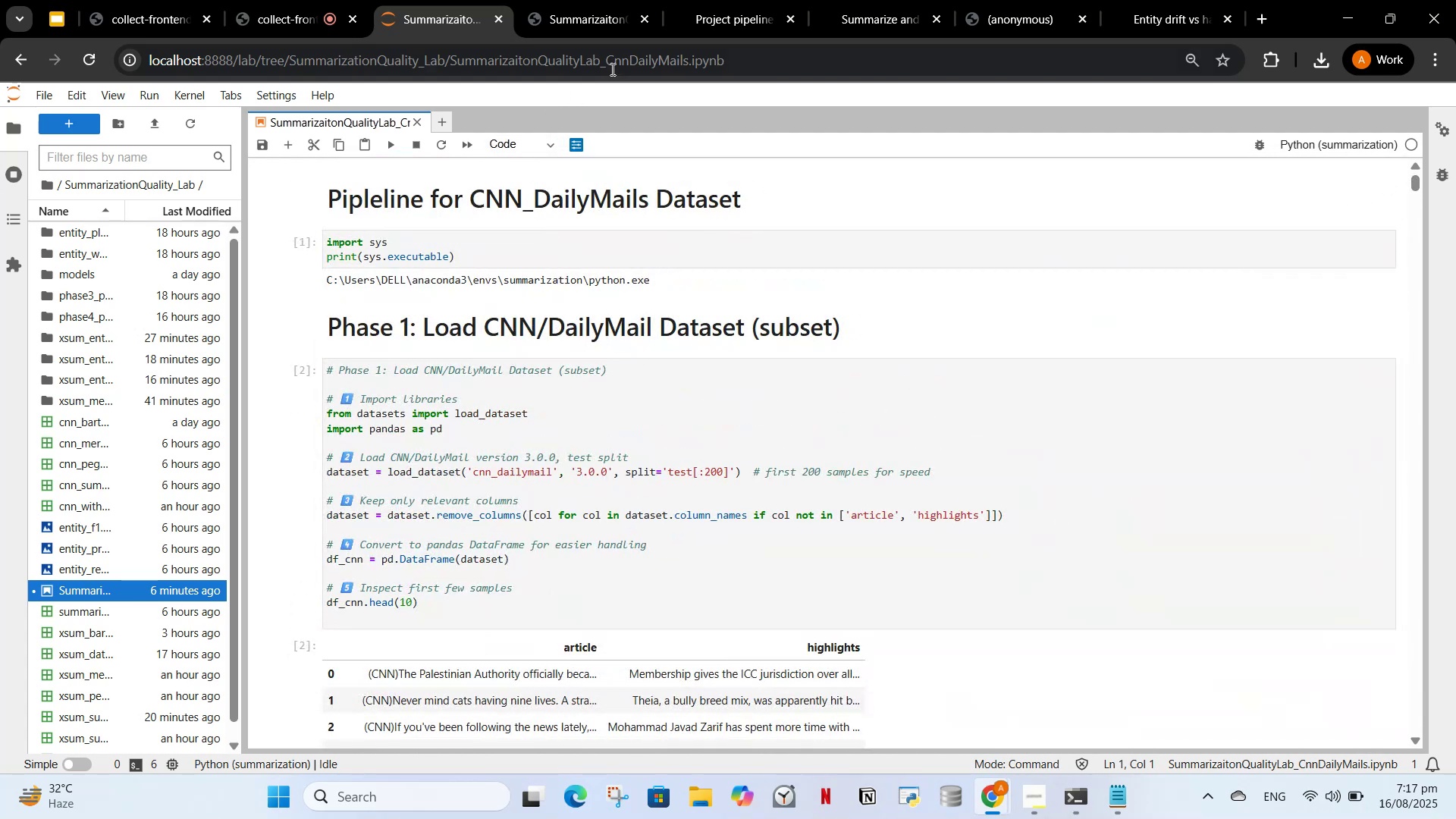 
left_click([576, 0])
 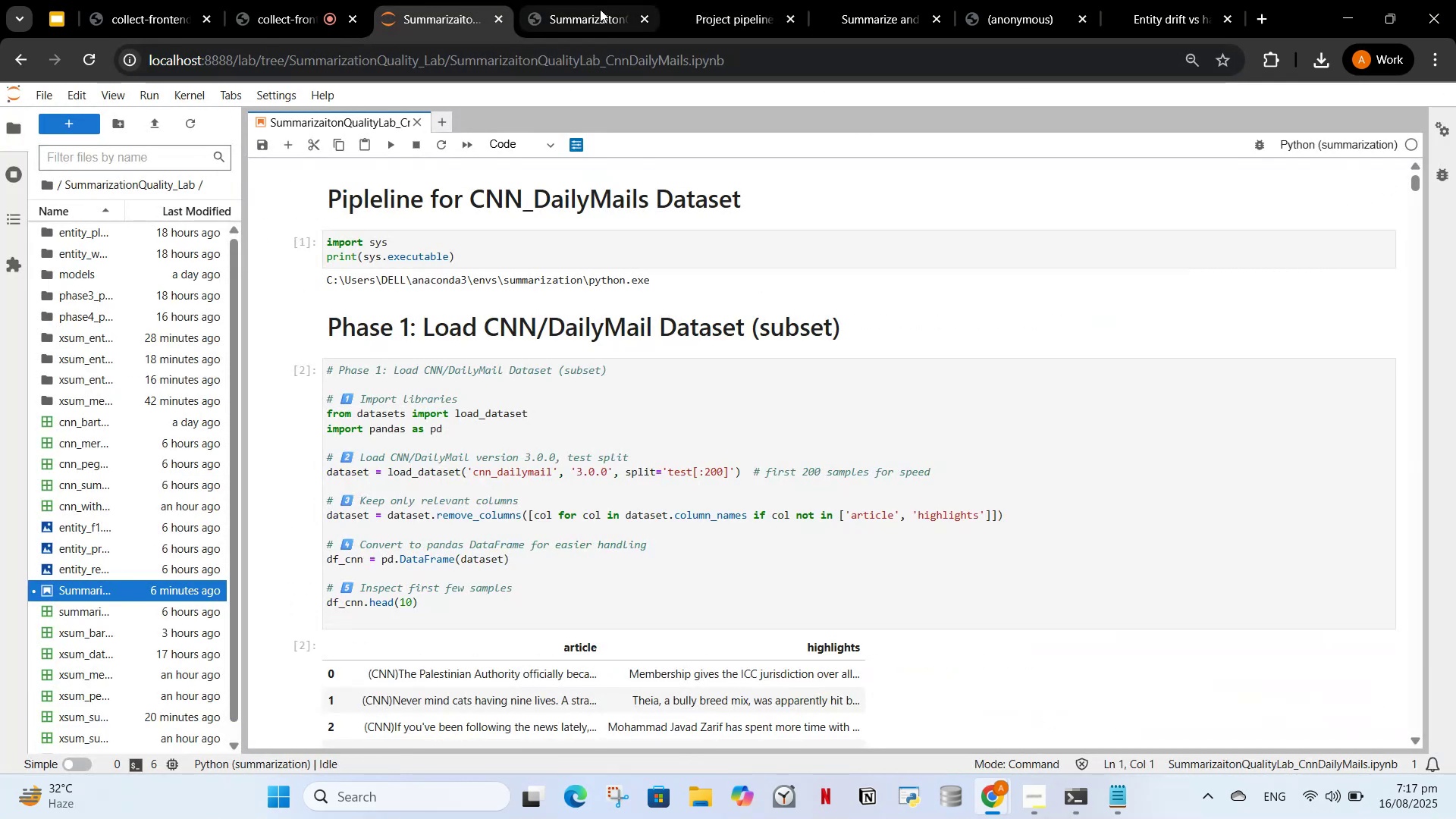 
wait(5.61)
 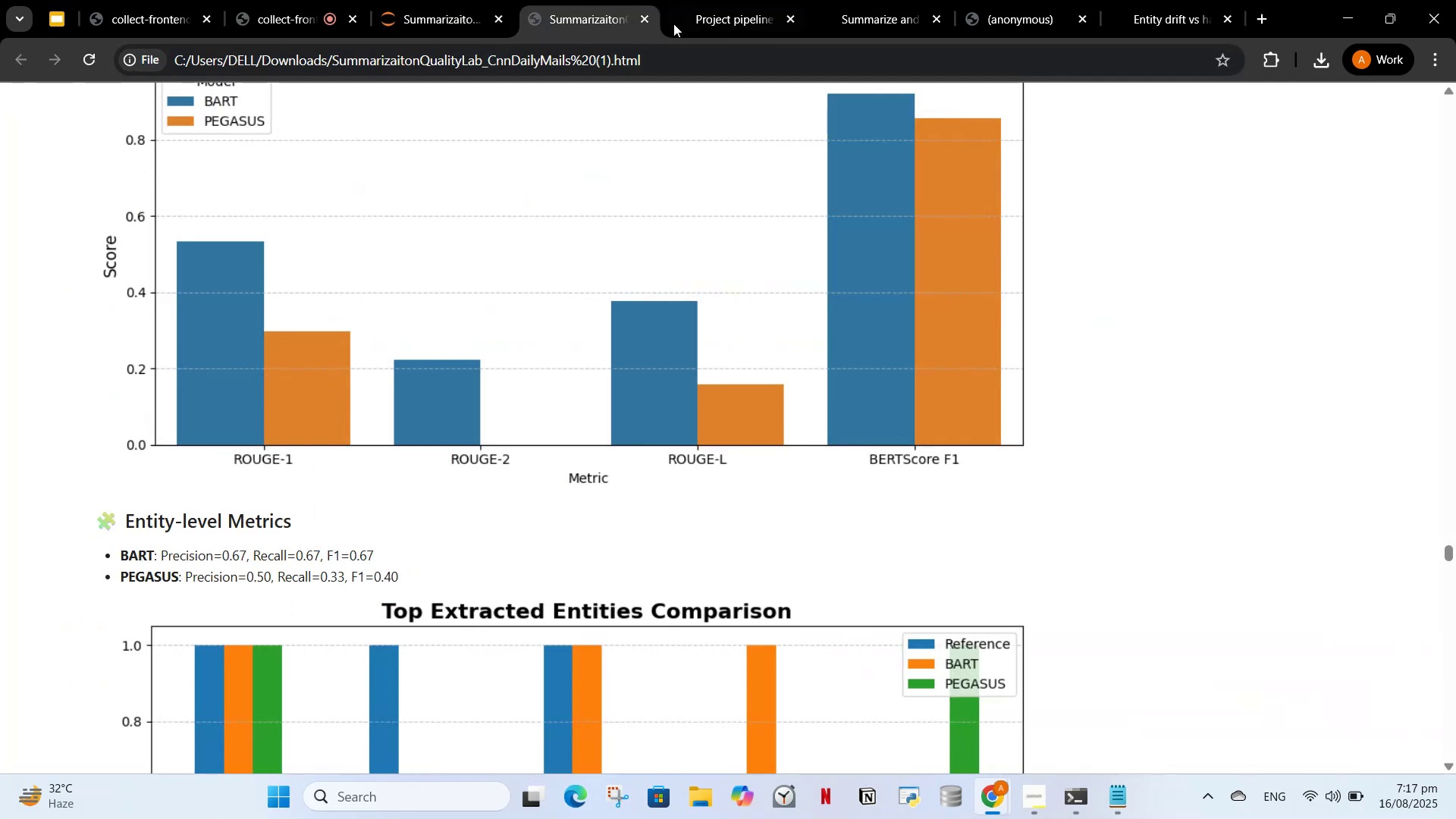 
left_click([753, 14])
 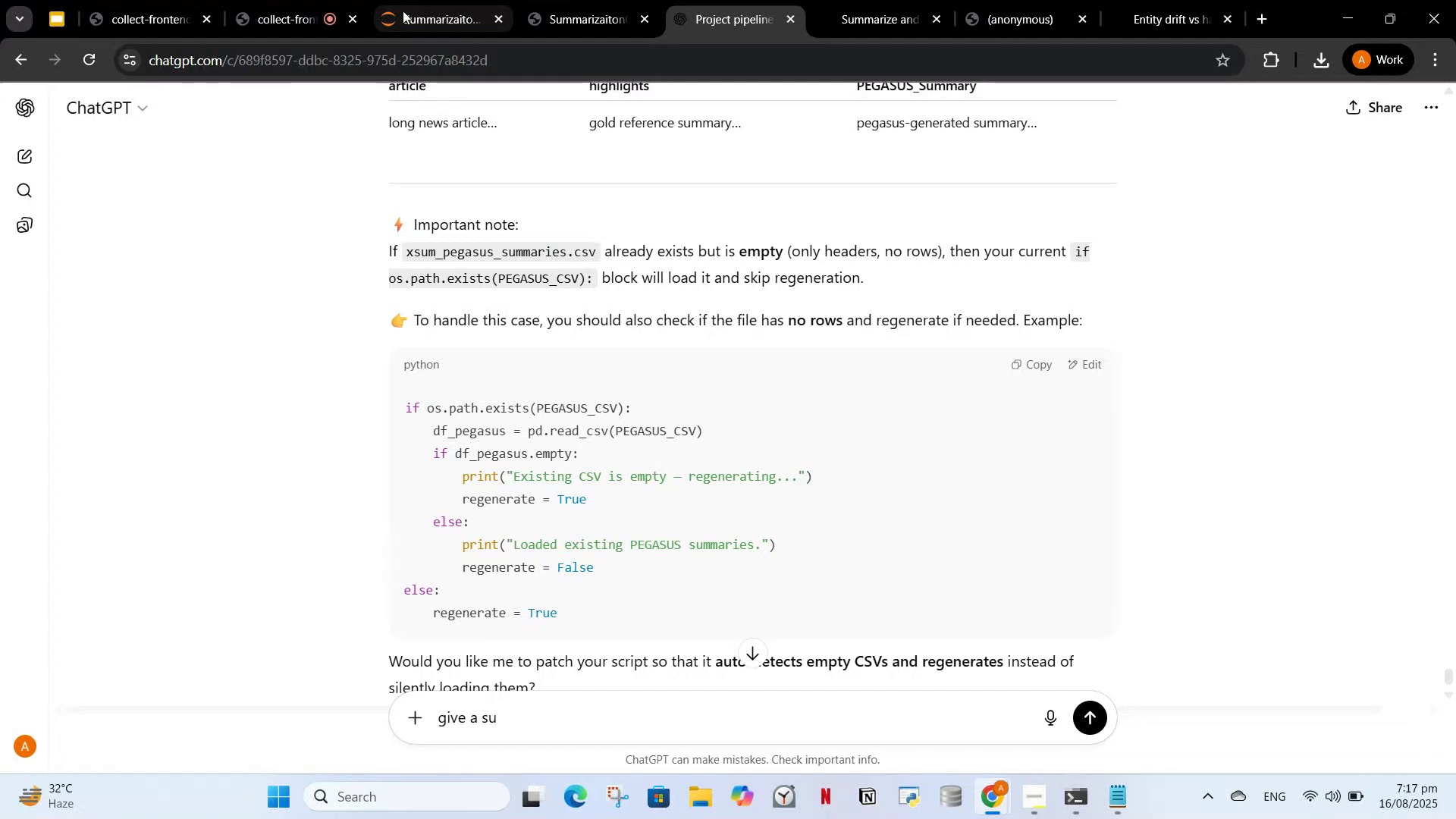 
left_click([331, 0])
 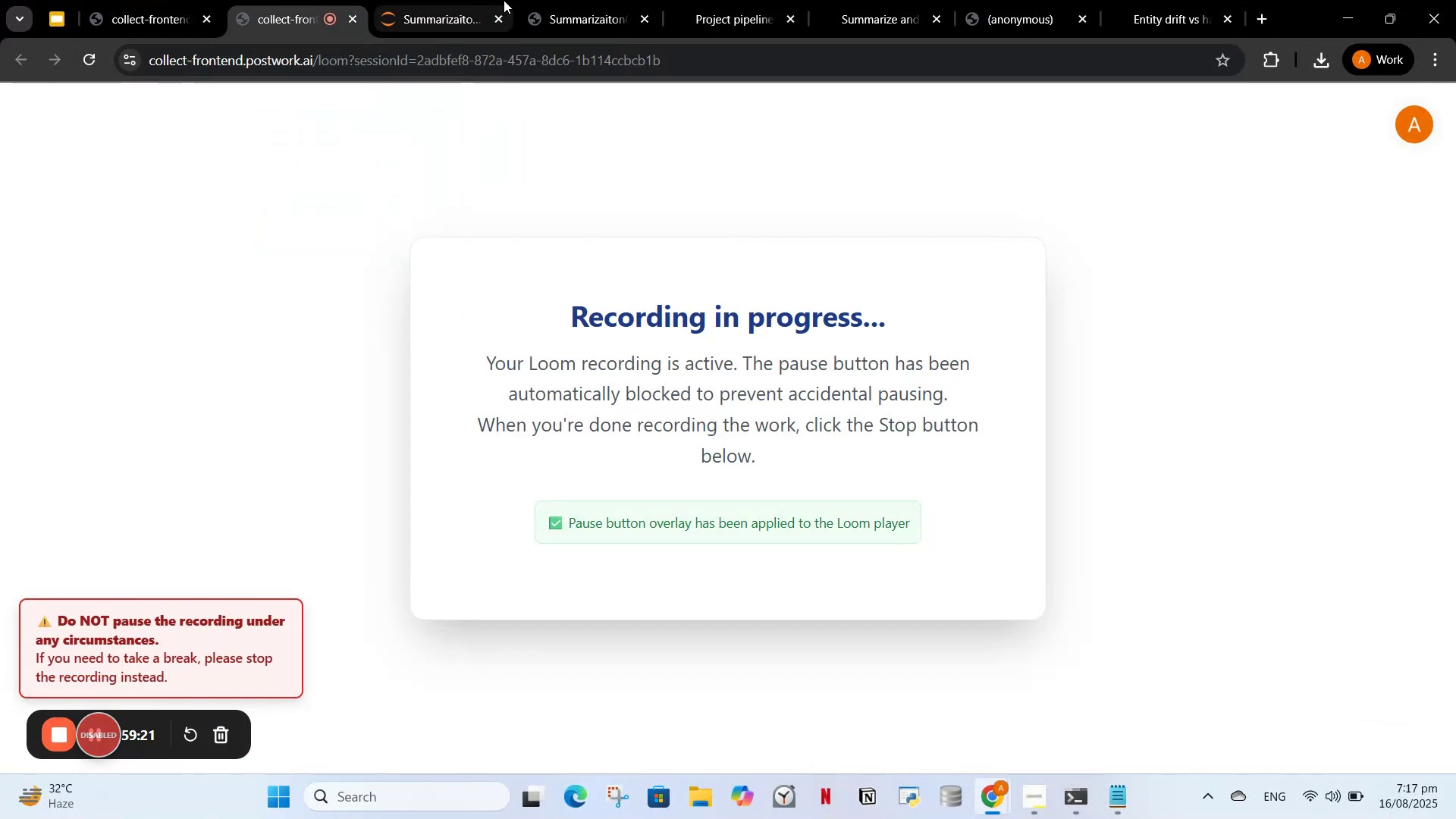 
left_click([580, 0])
 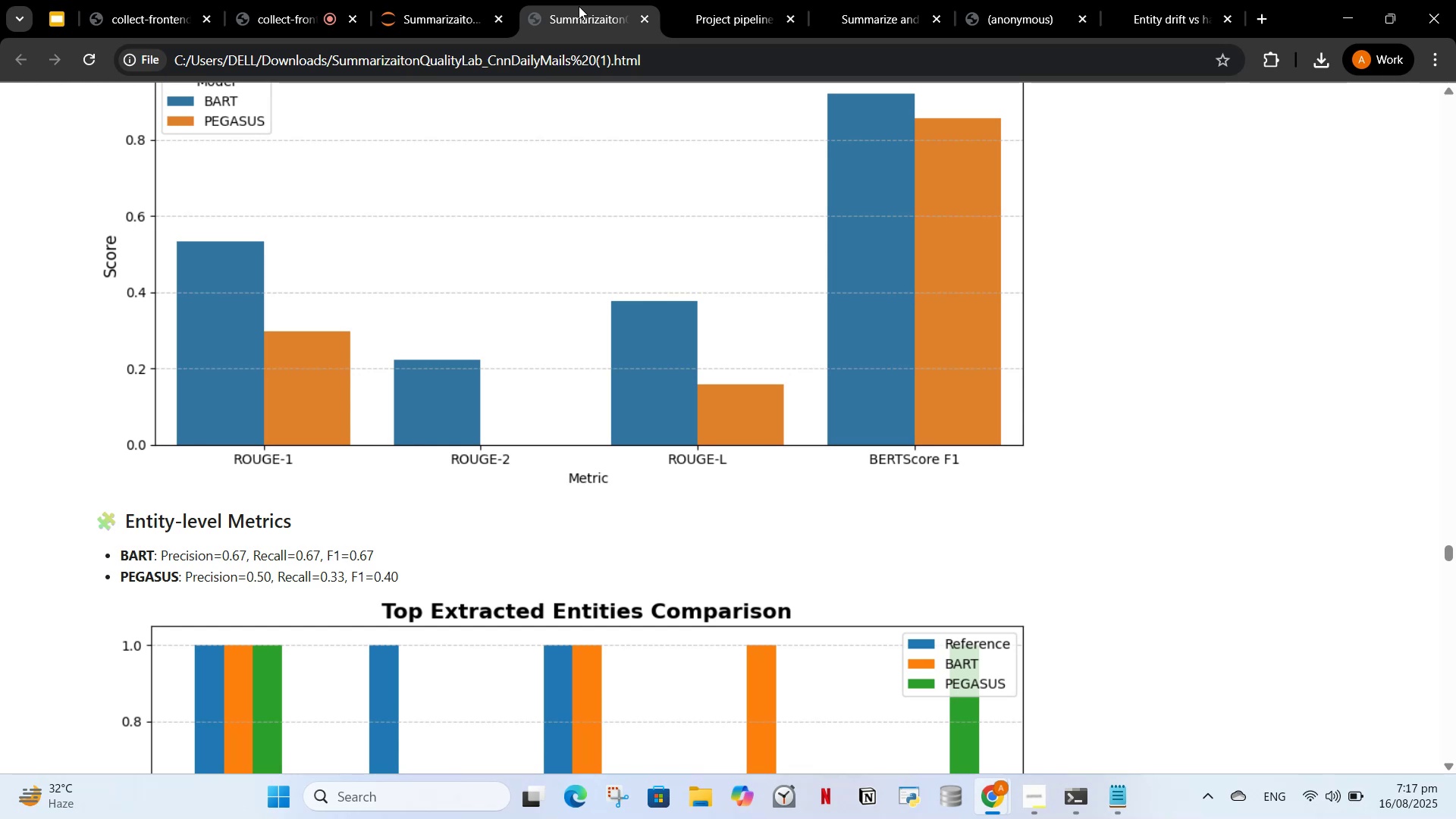 
wait(29.74)
 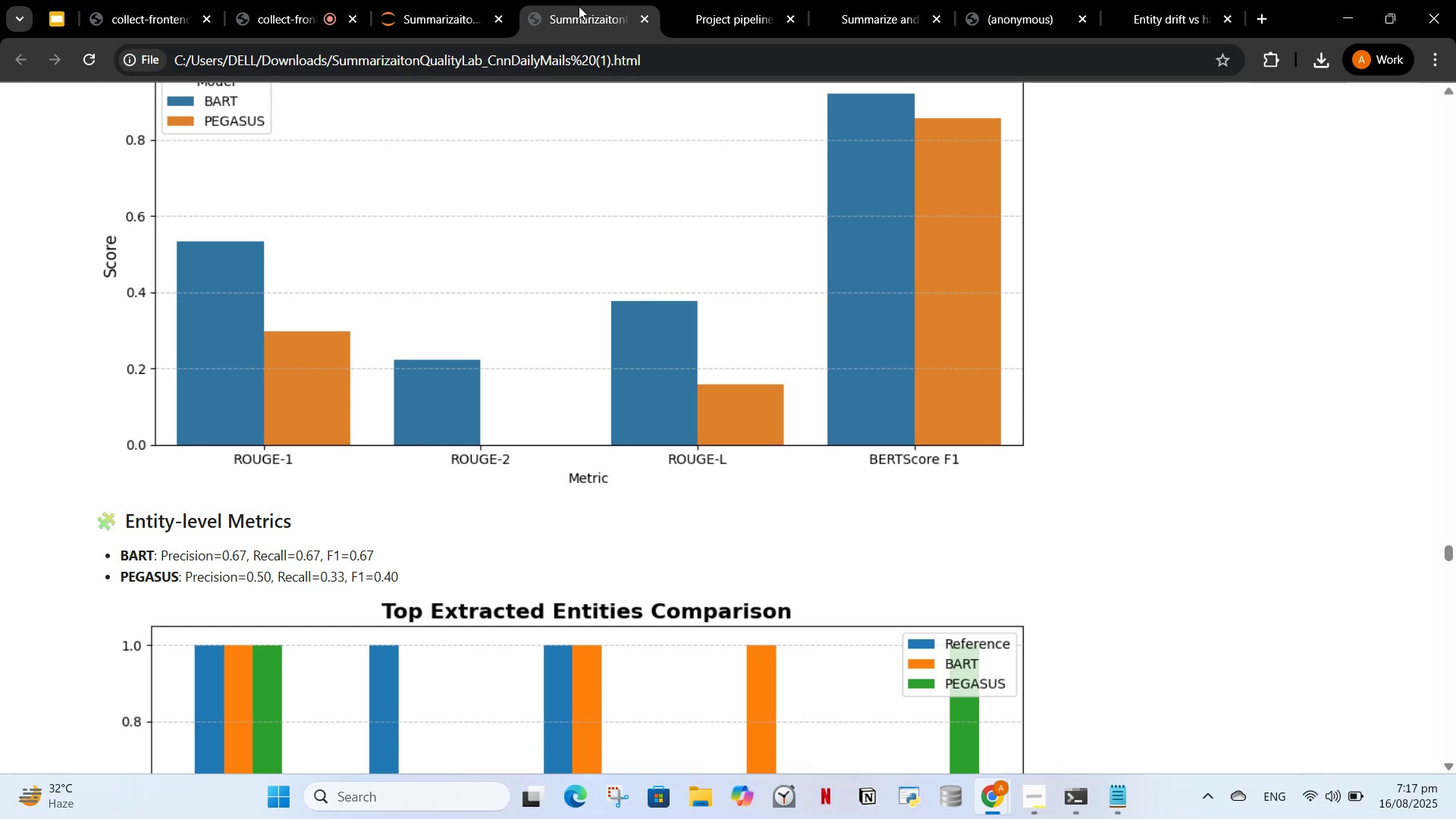 
left_click([510, 2])
 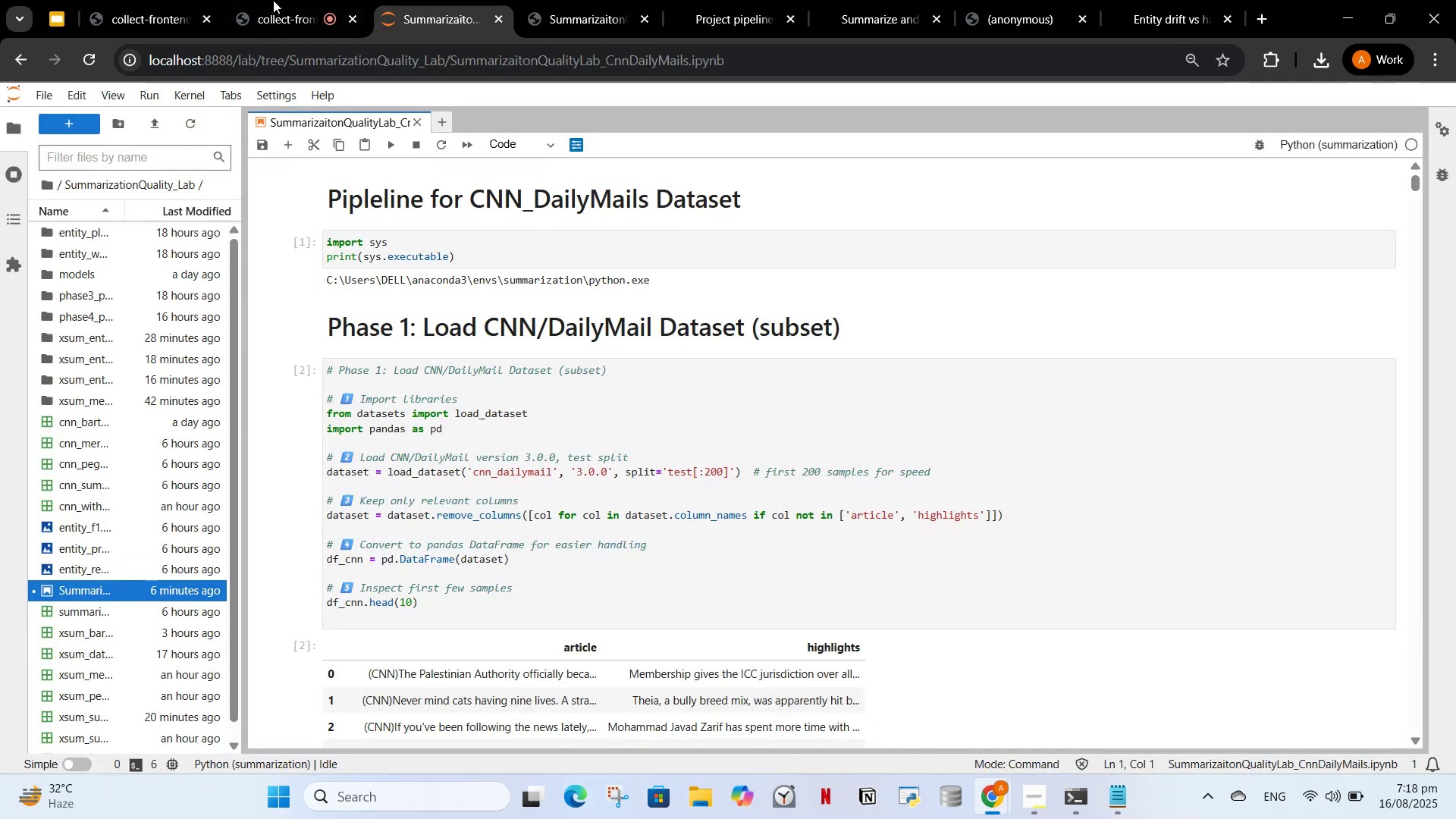 